 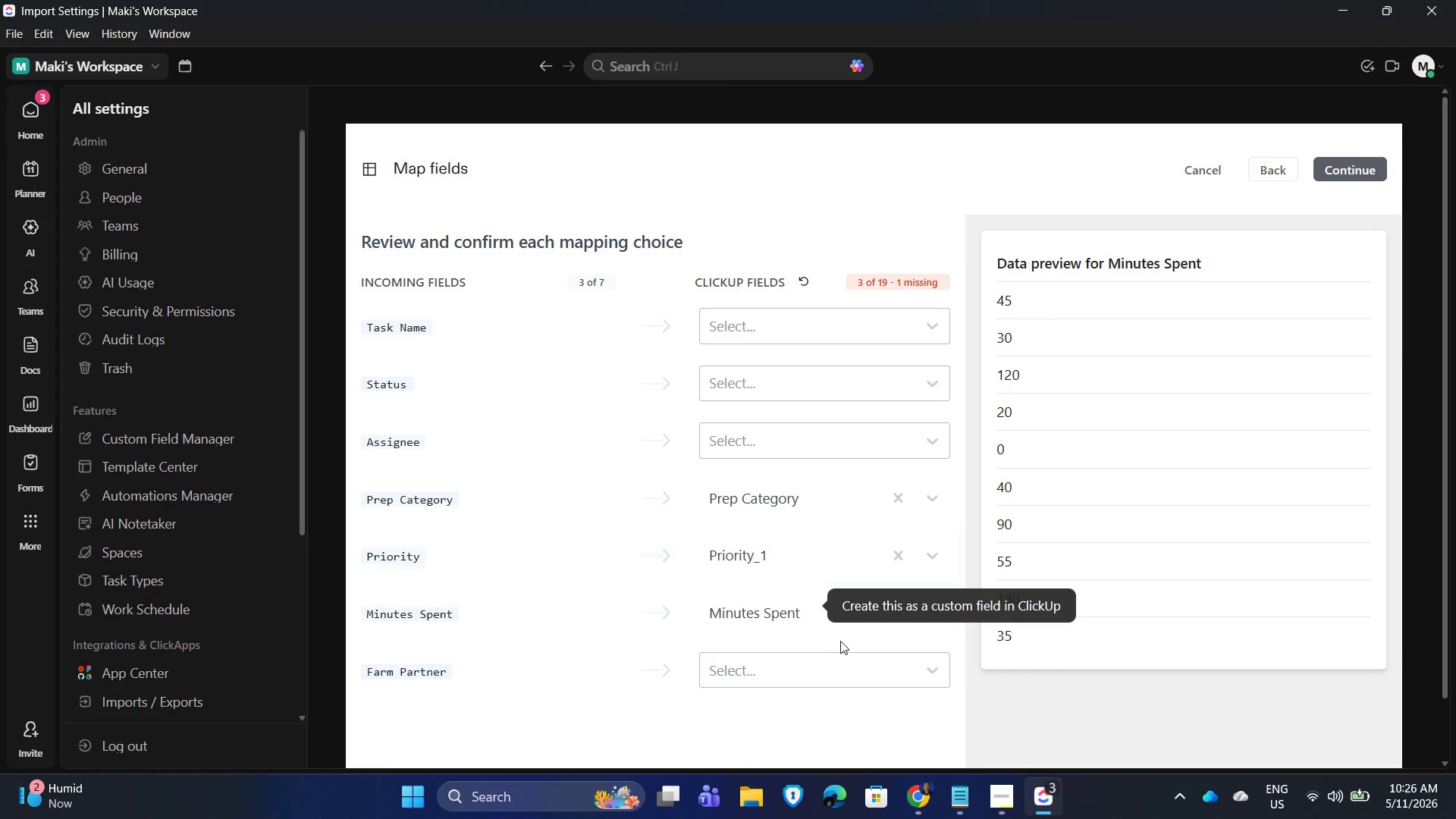 
left_click([962, 804])
 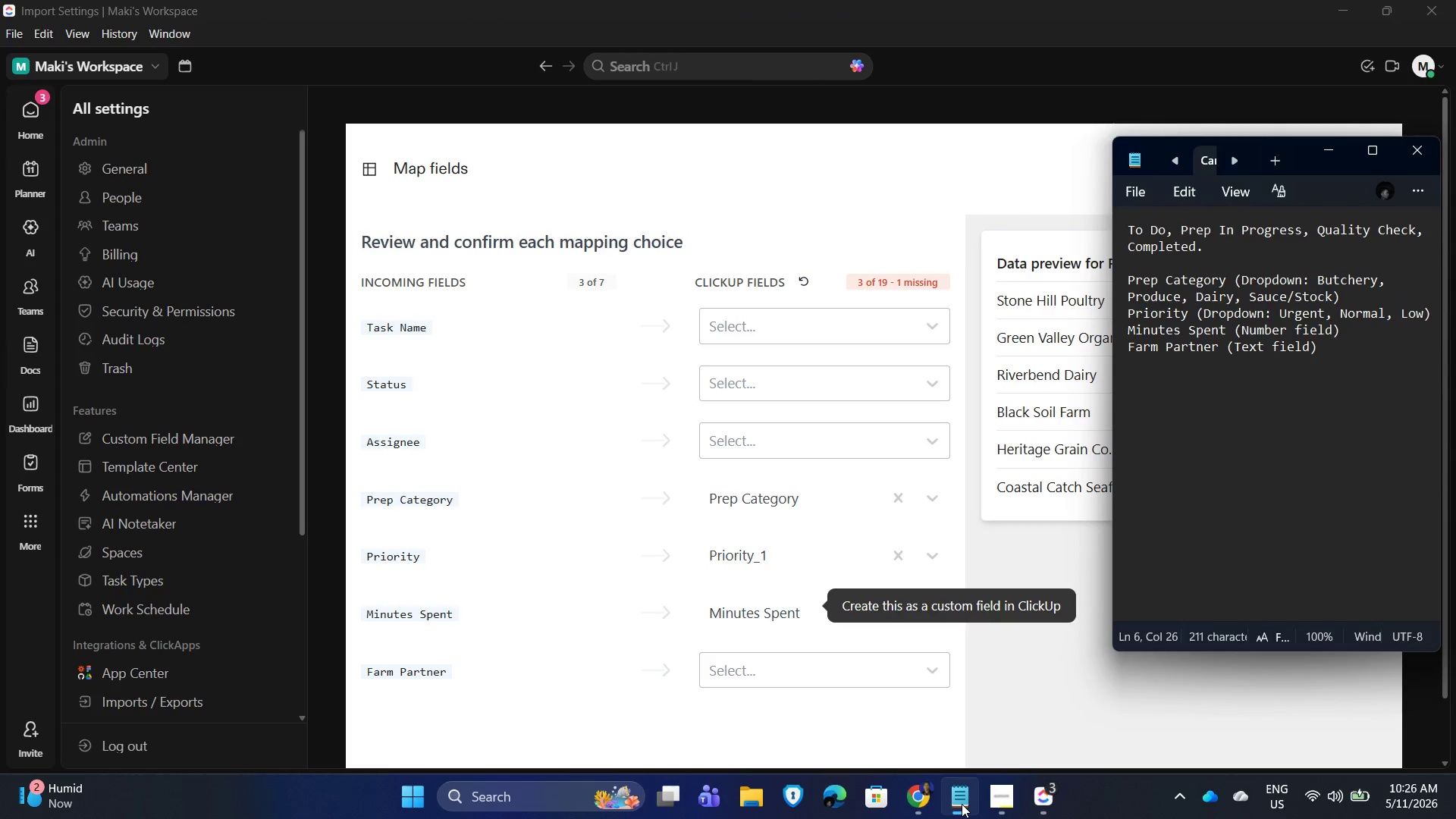 
left_click([962, 804])
 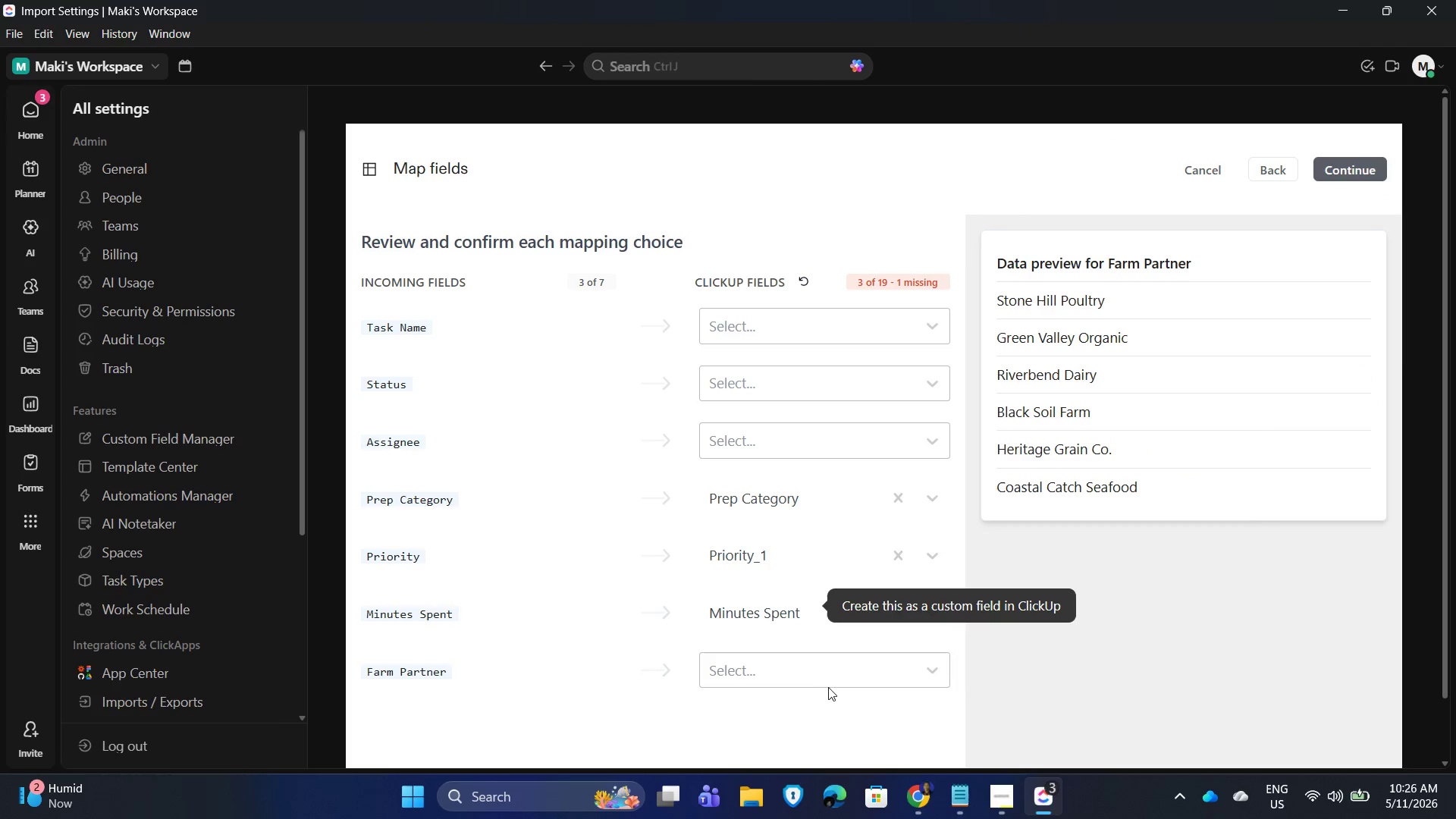 
left_click([807, 661])
 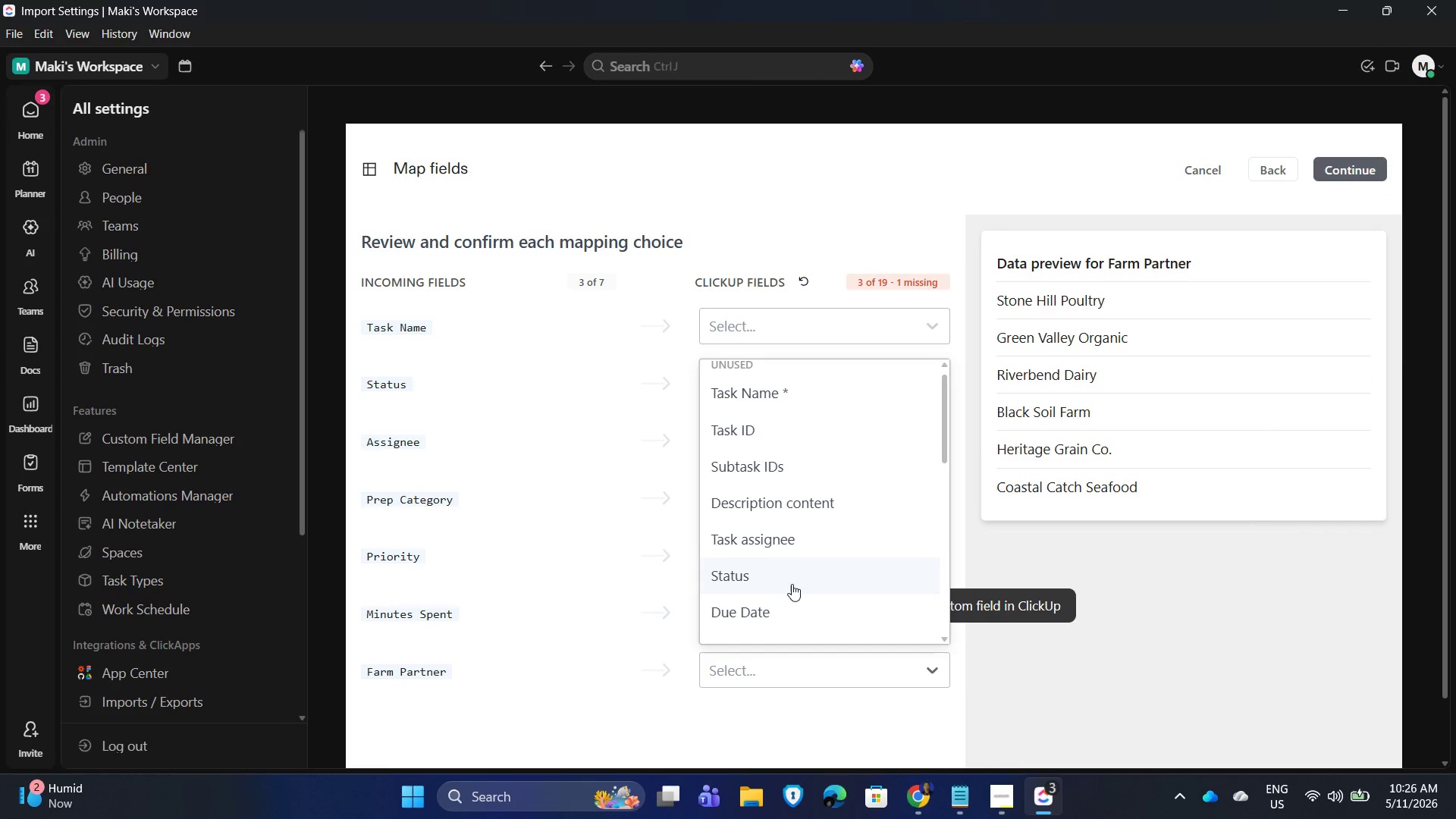 
scroll: coordinate [821, 613], scroll_direction: down, amount: 11.0
 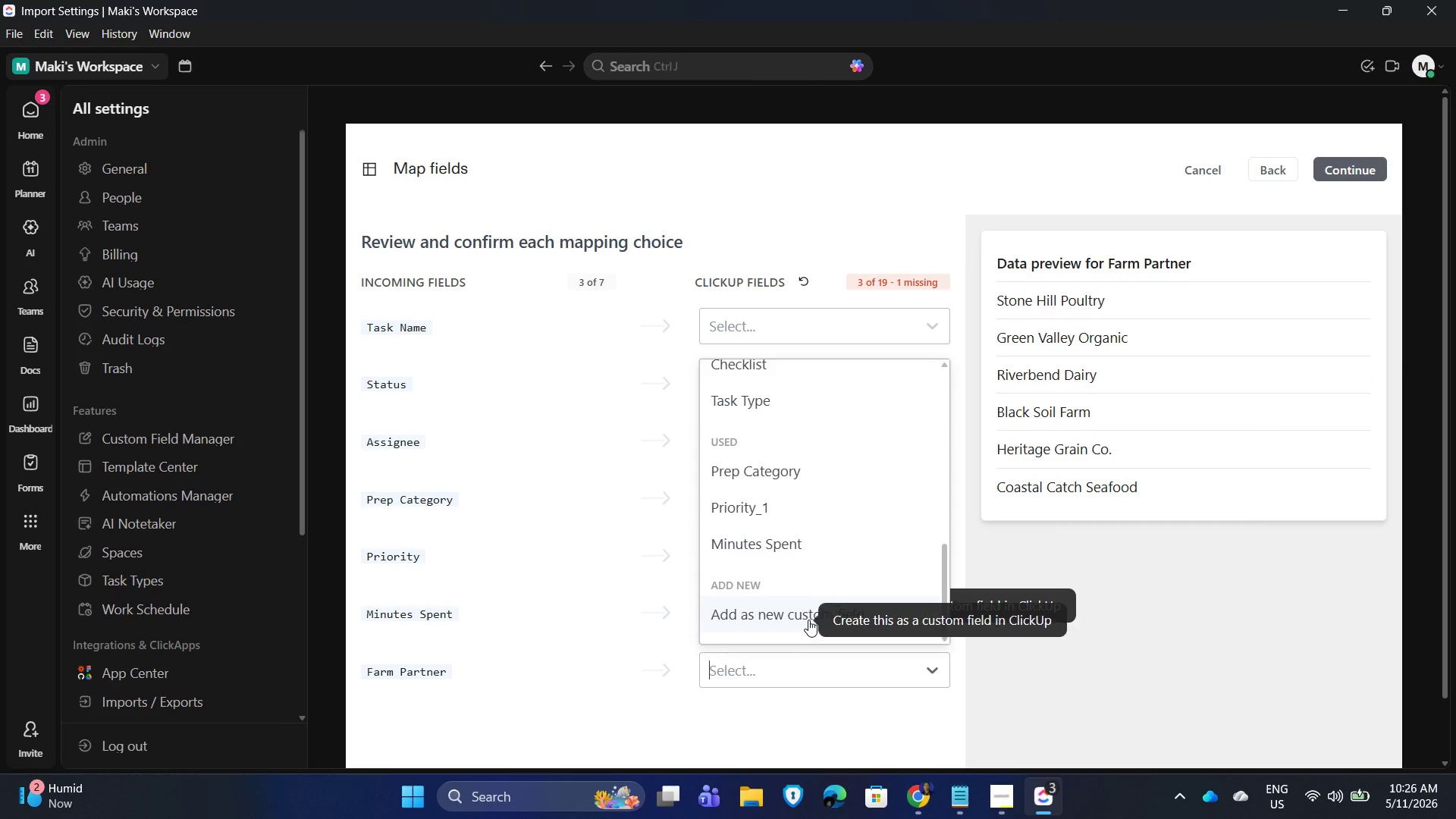 
left_click([808, 620])
 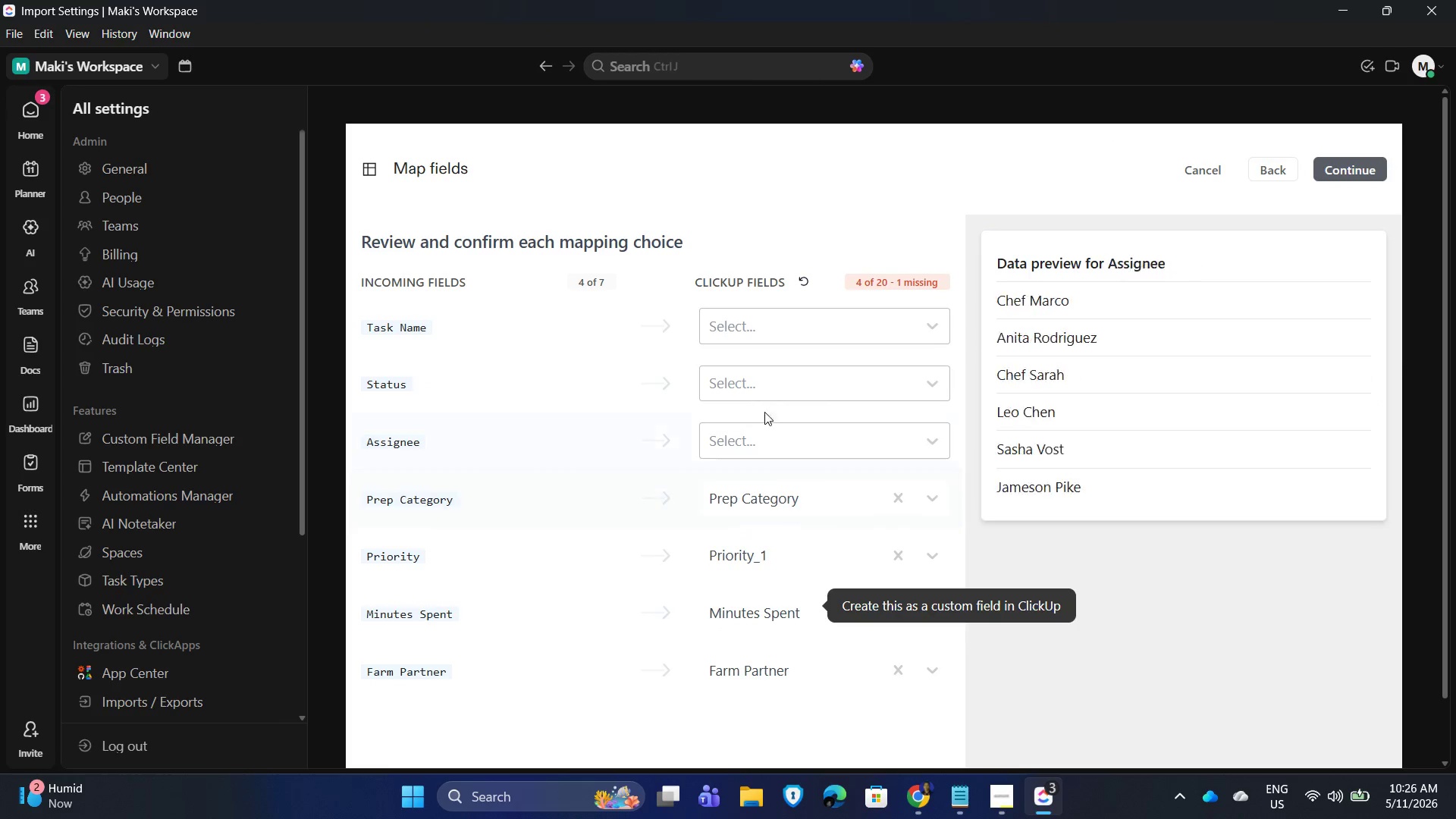 
left_click([829, 317])
 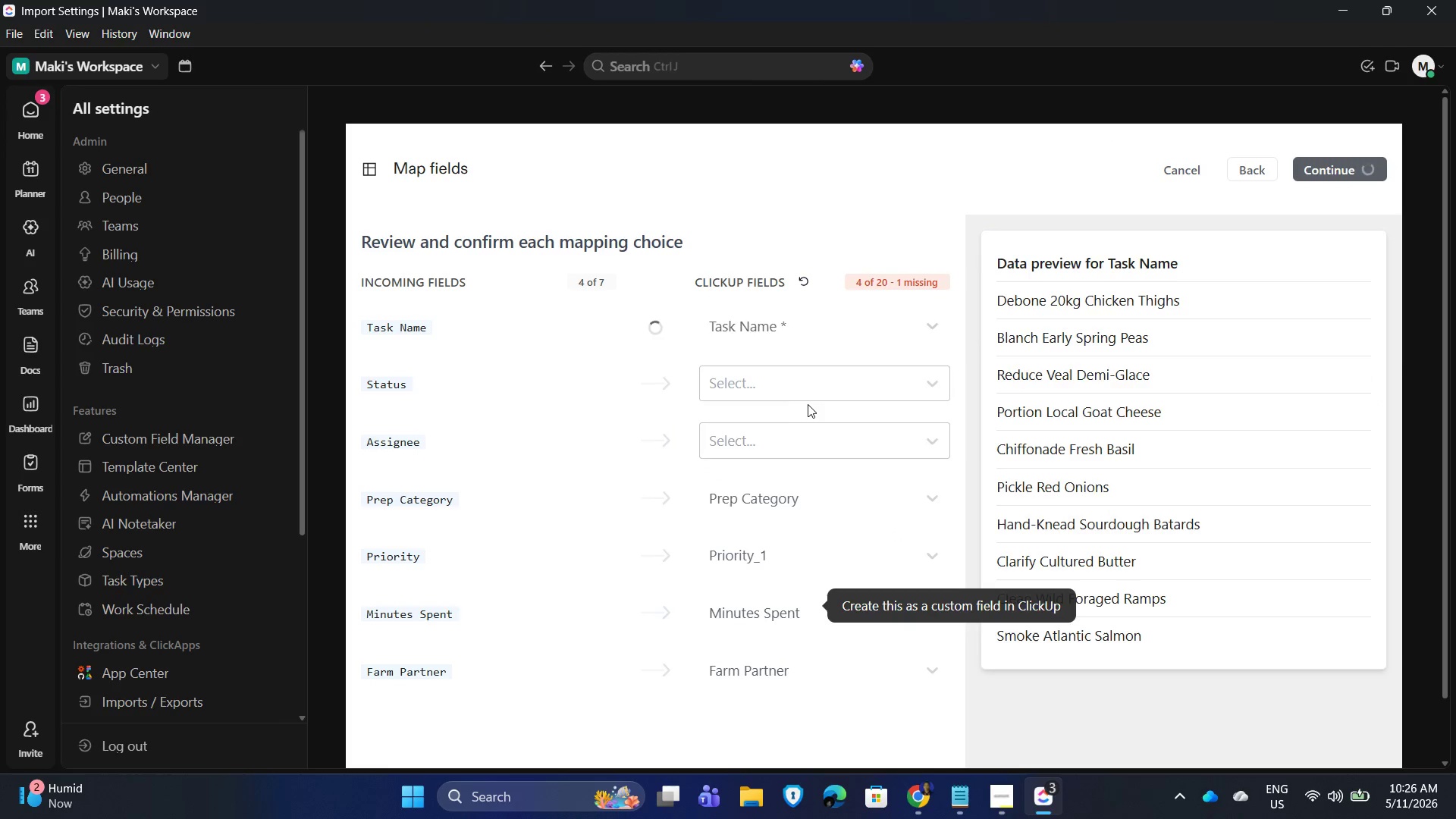 
left_click([845, 383])
 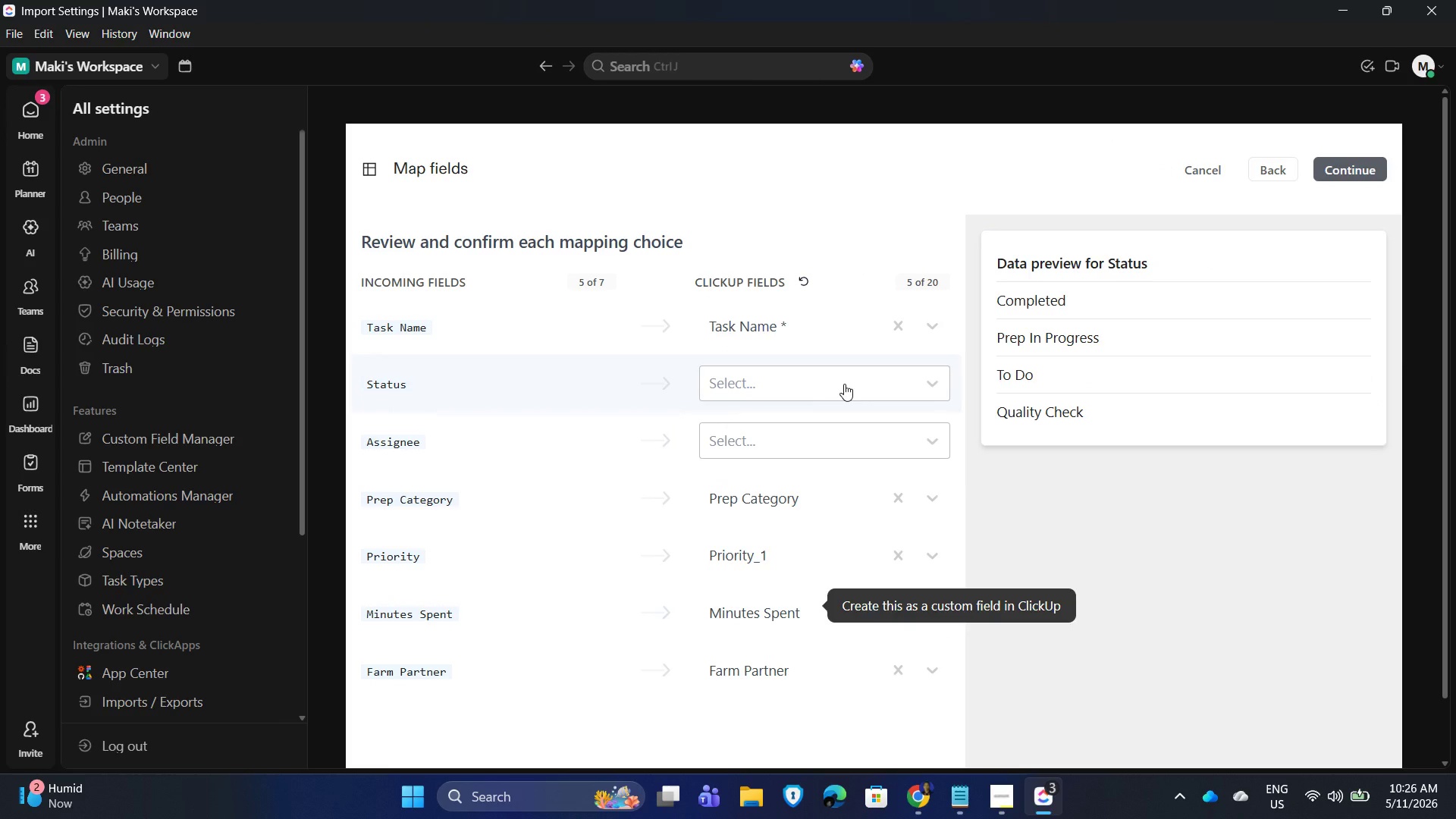 
left_click([844, 384])
 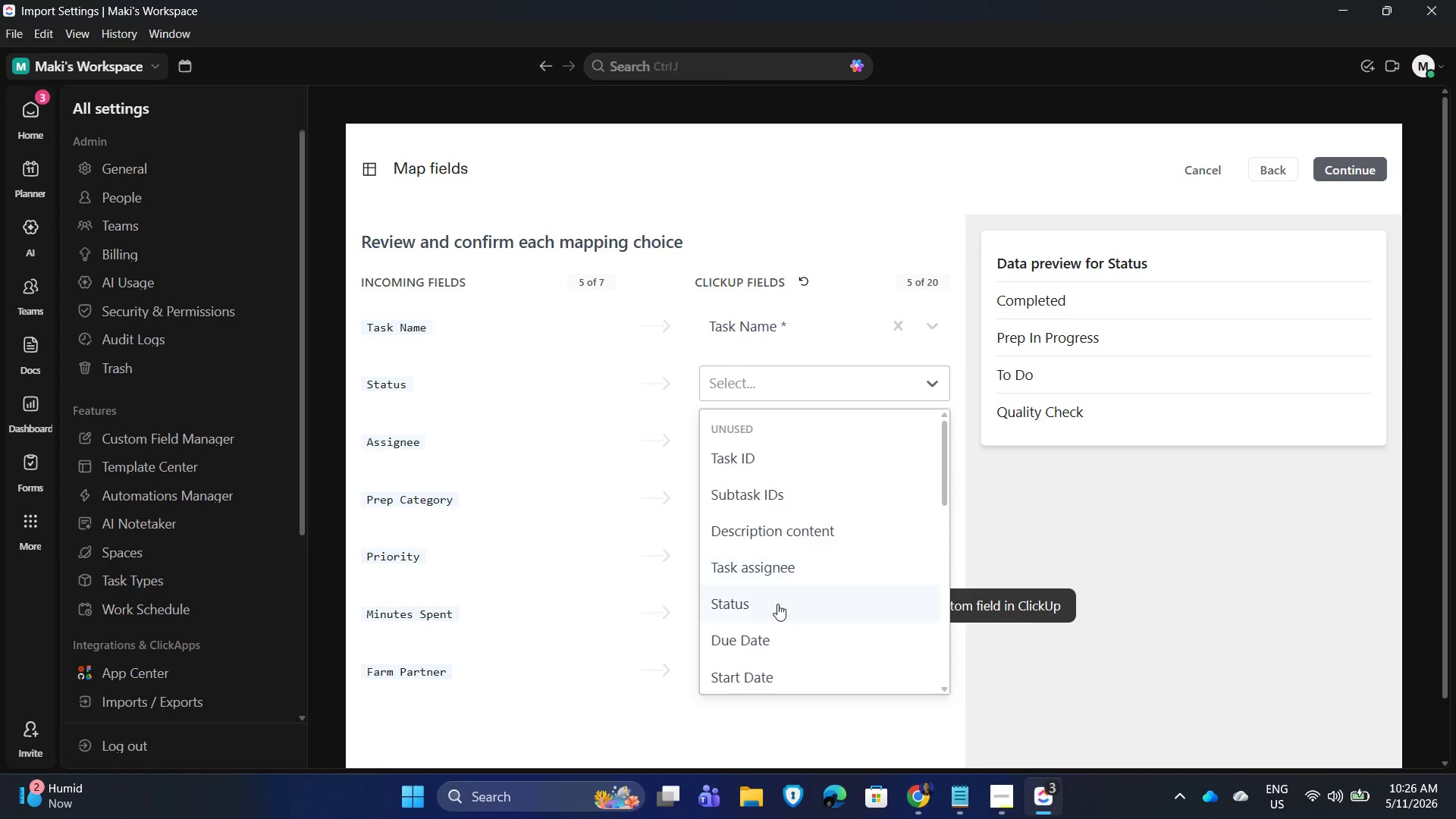 
left_click([768, 605])
 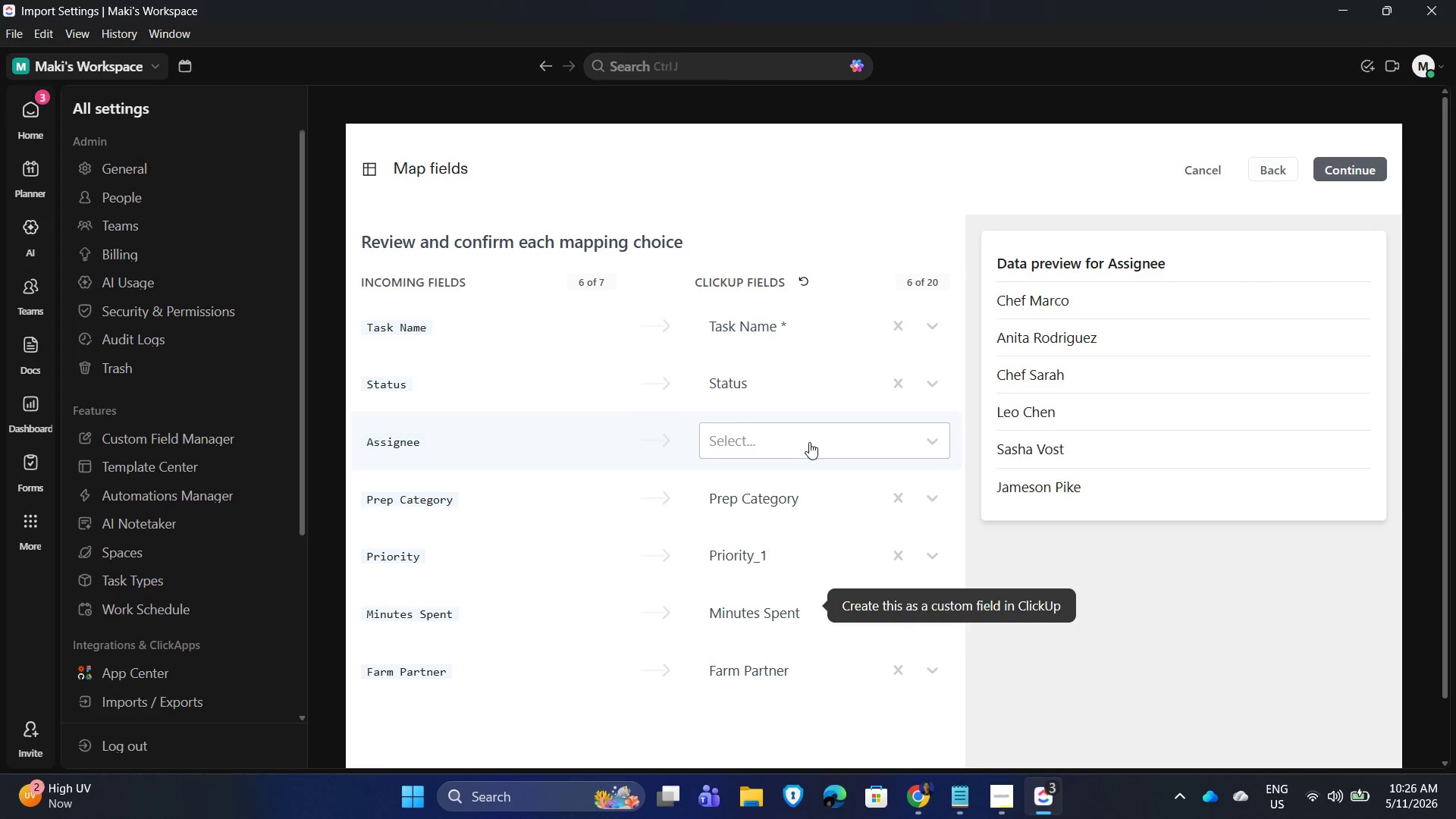 
wait(5.01)
 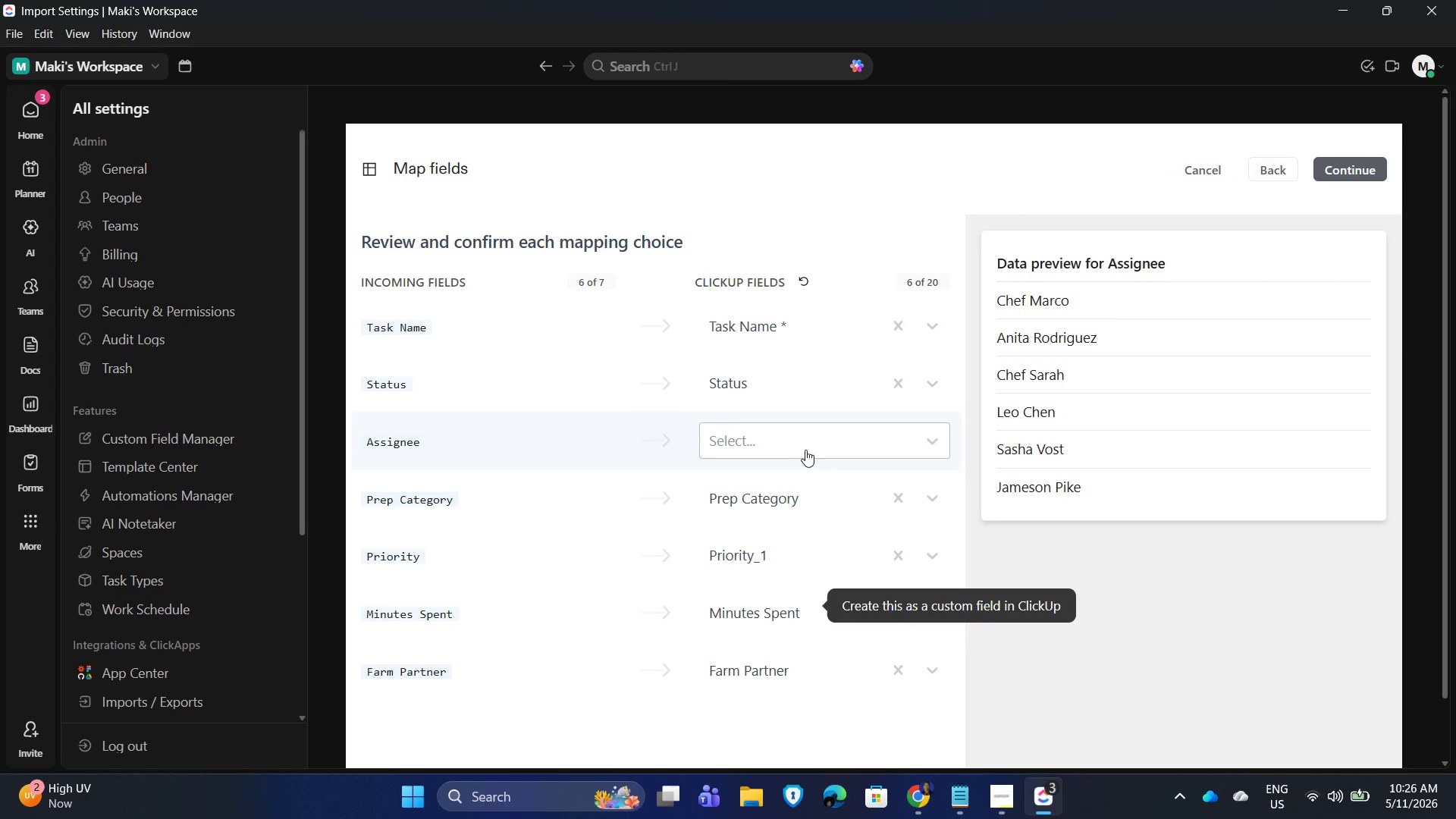 
left_click([953, 802])
 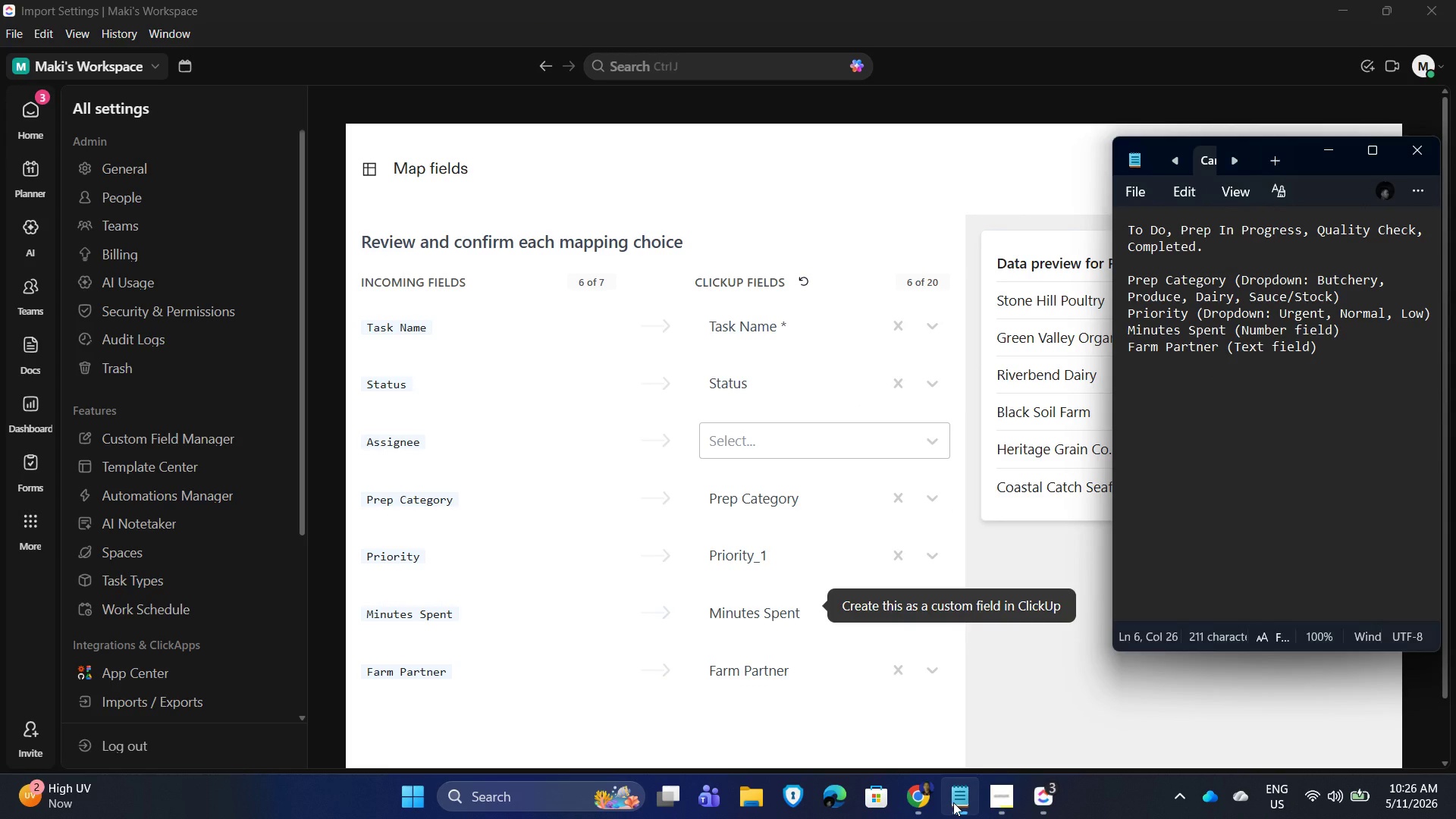 
left_click([953, 802])
 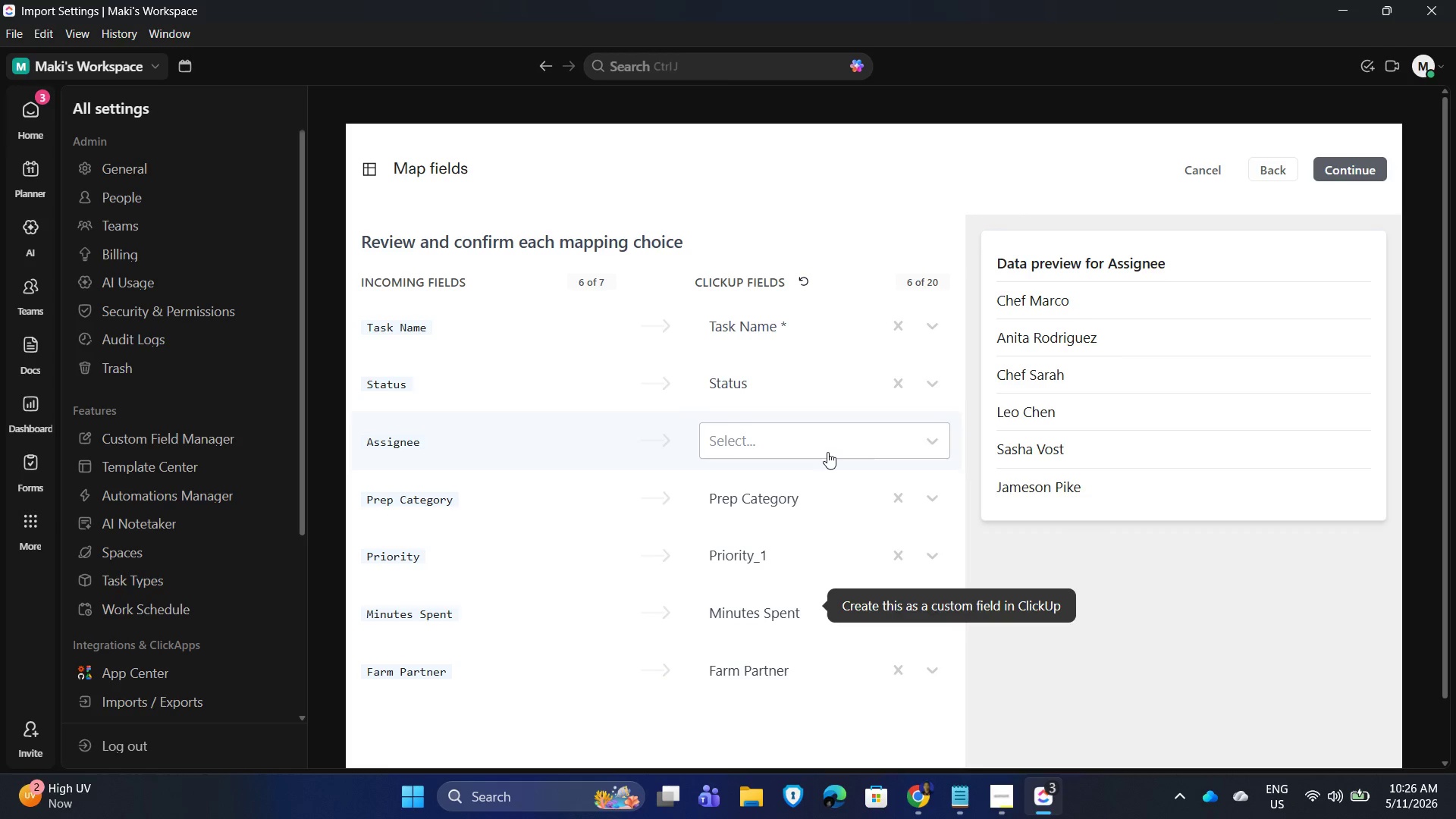 
left_click([827, 452])
 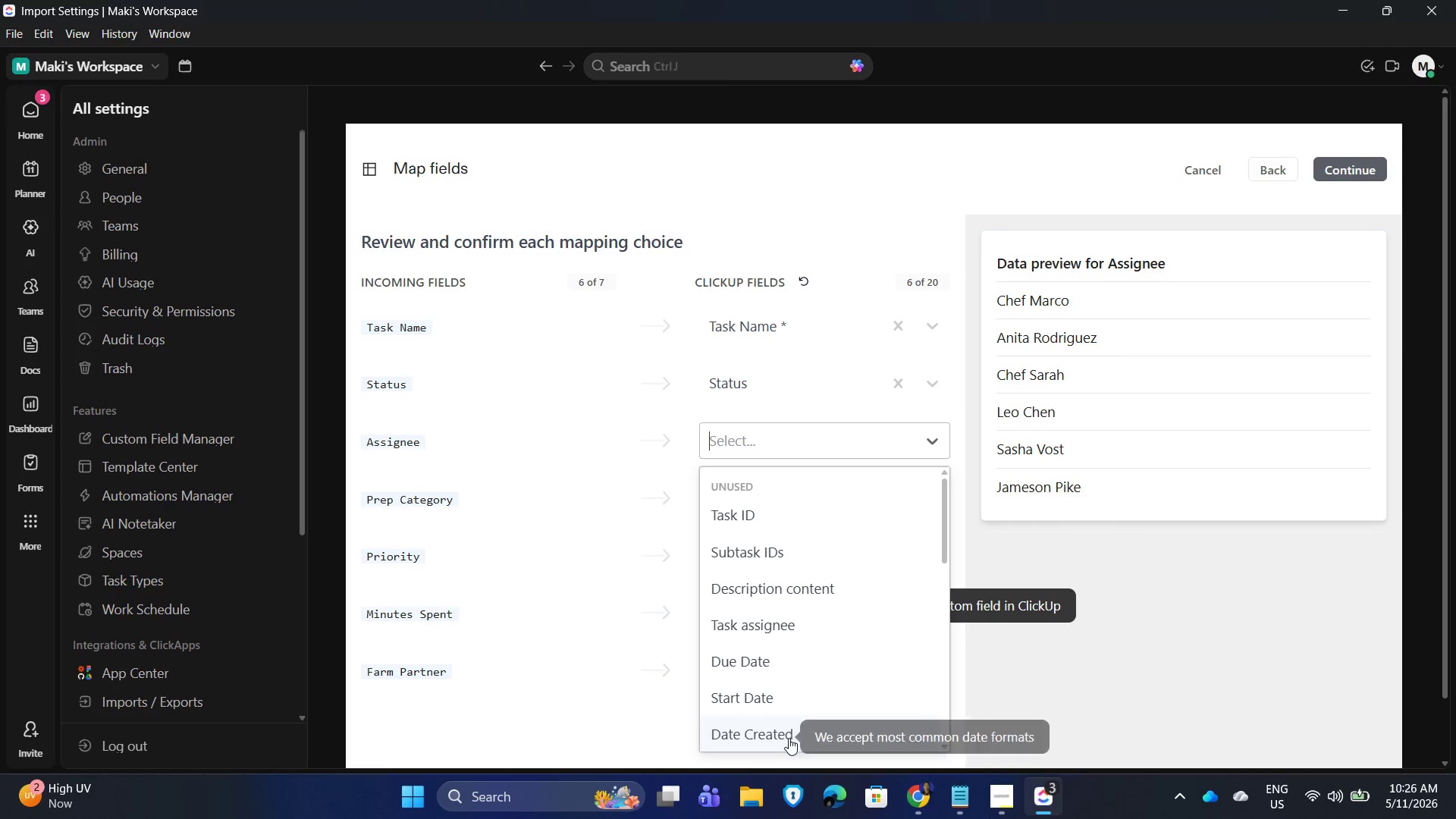 
scroll: coordinate [779, 680], scroll_direction: down, amount: 12.0
 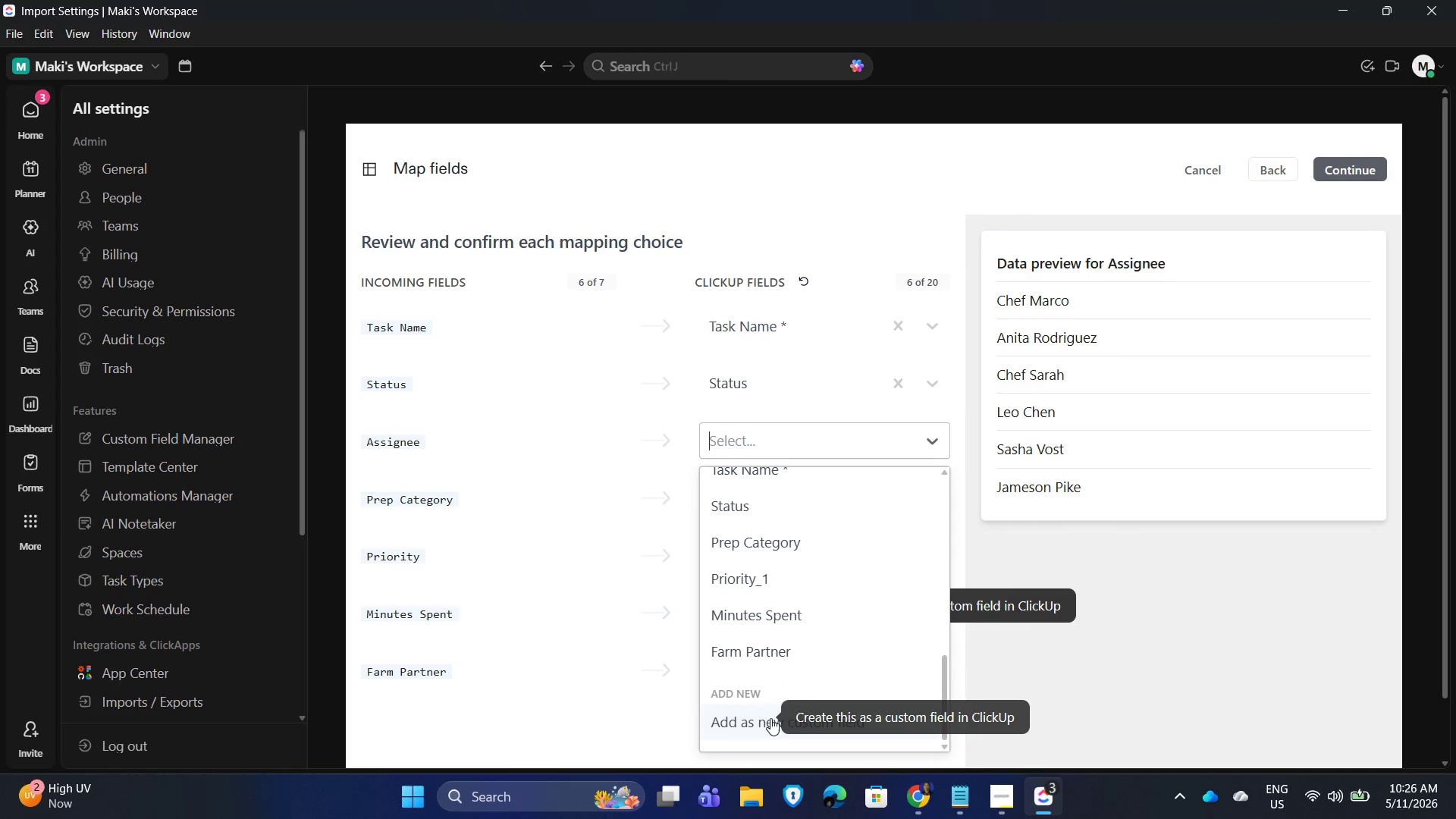 
left_click([770, 718])
 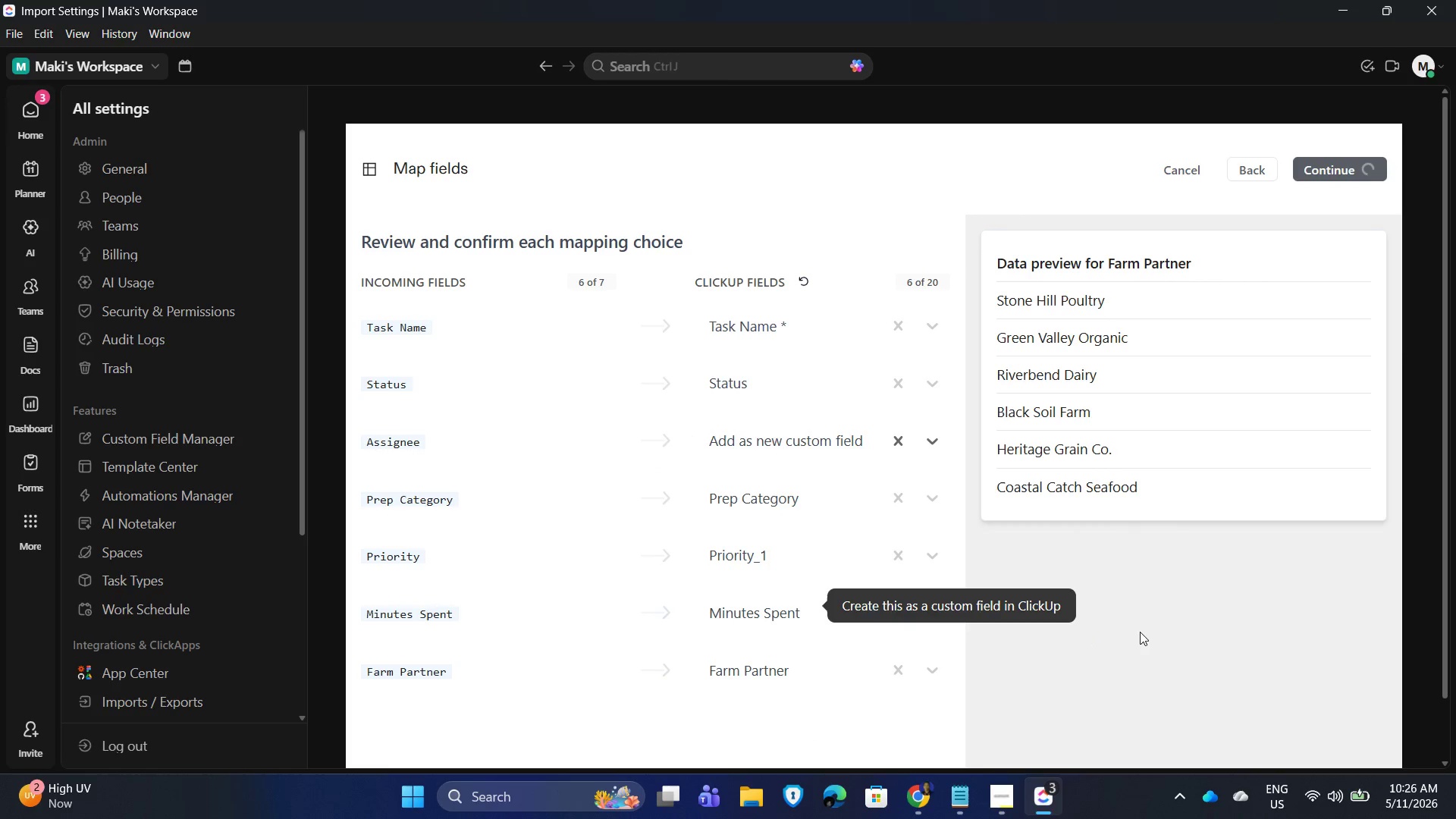 
left_click([1144, 632])
 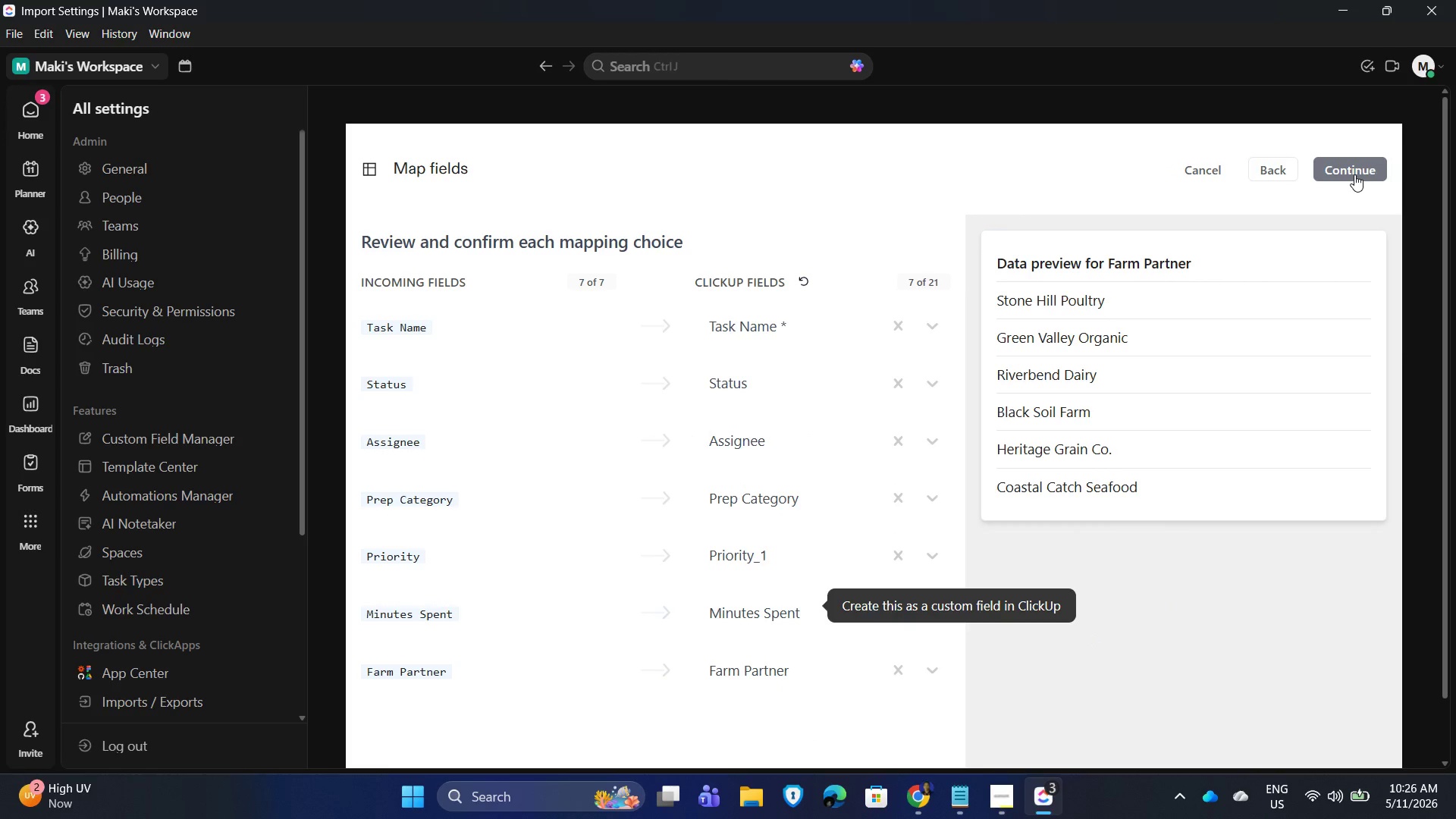 
left_click([1354, 174])
 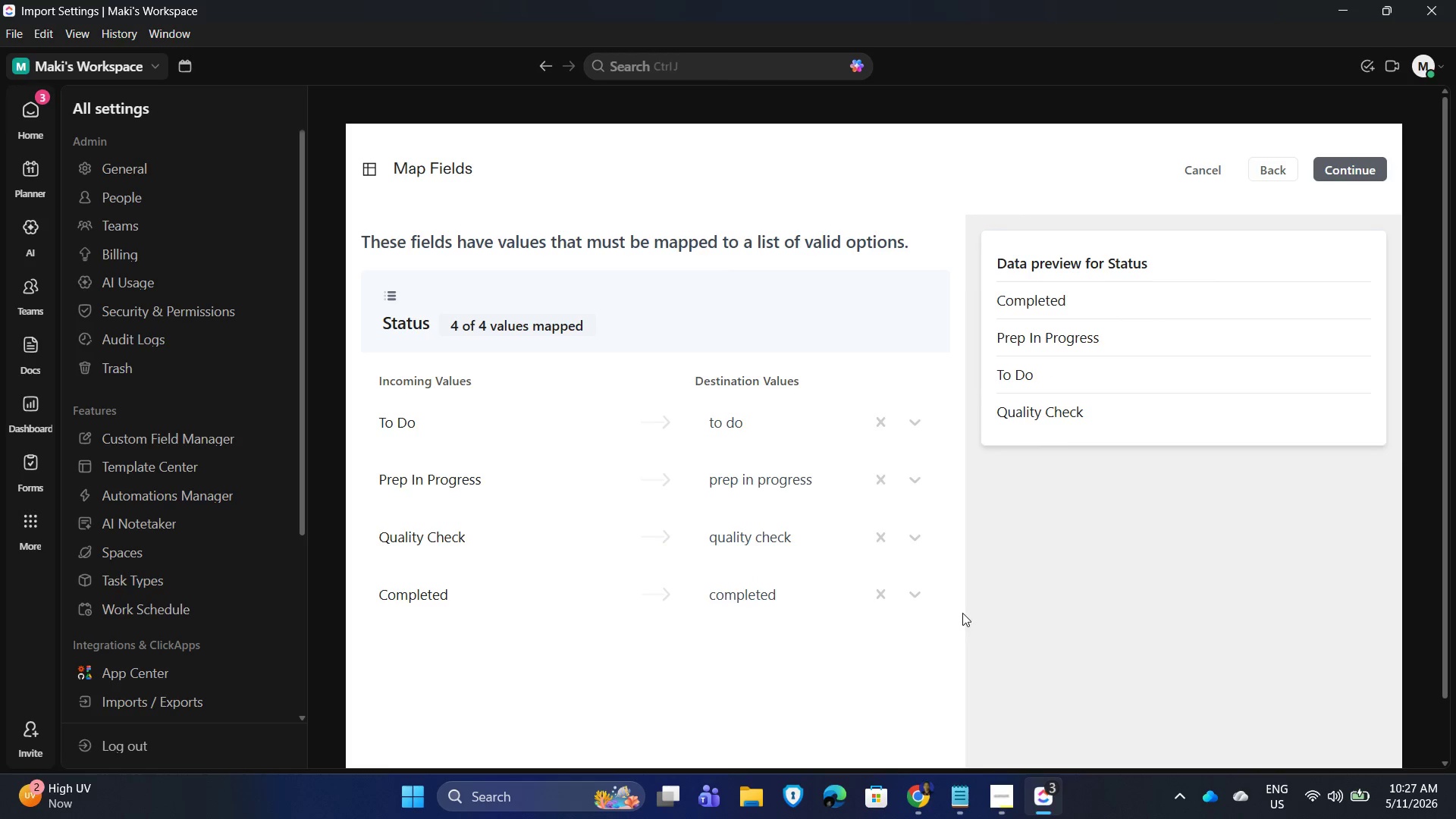 
wait(6.67)
 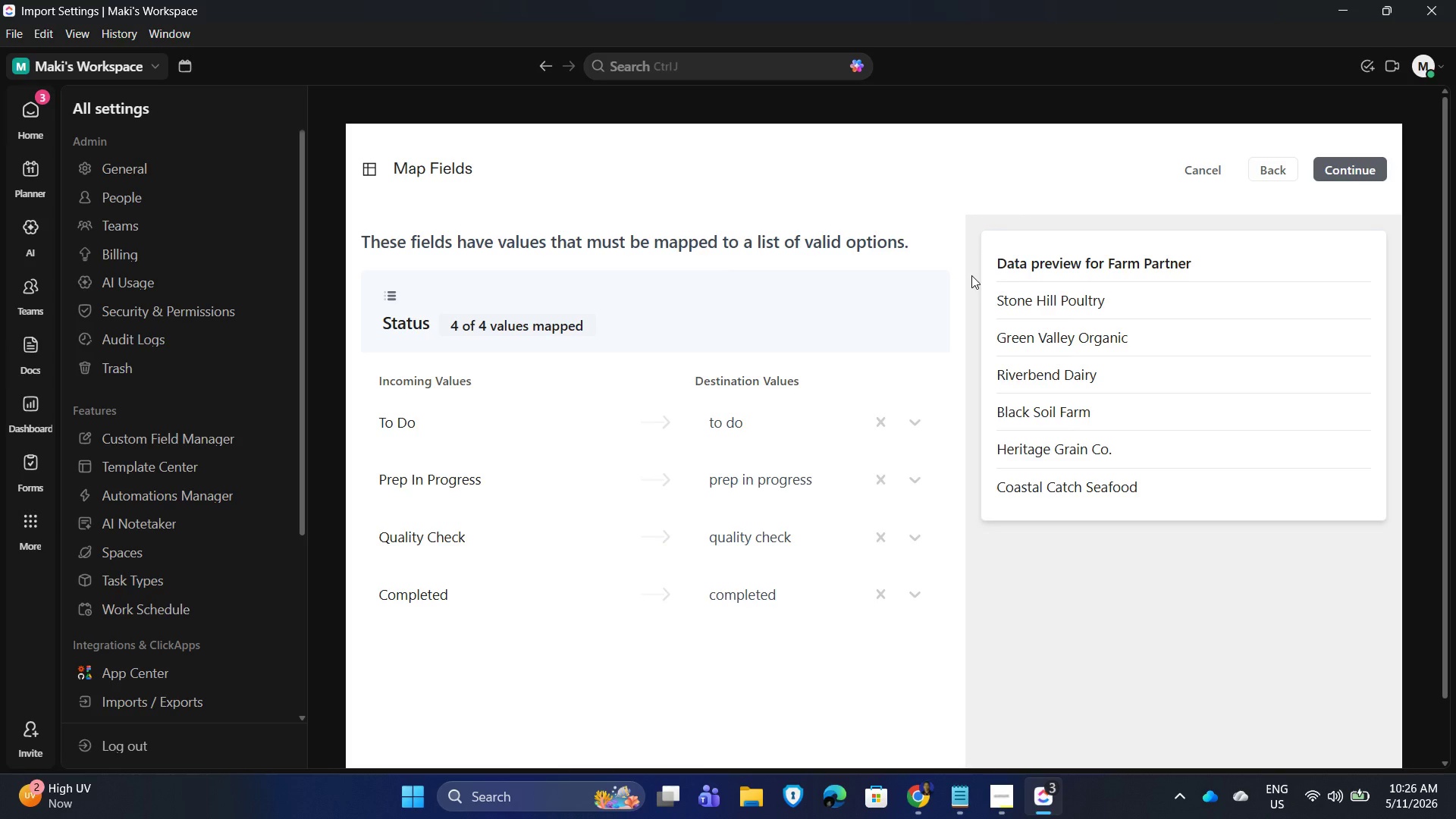 
left_click([1354, 162])
 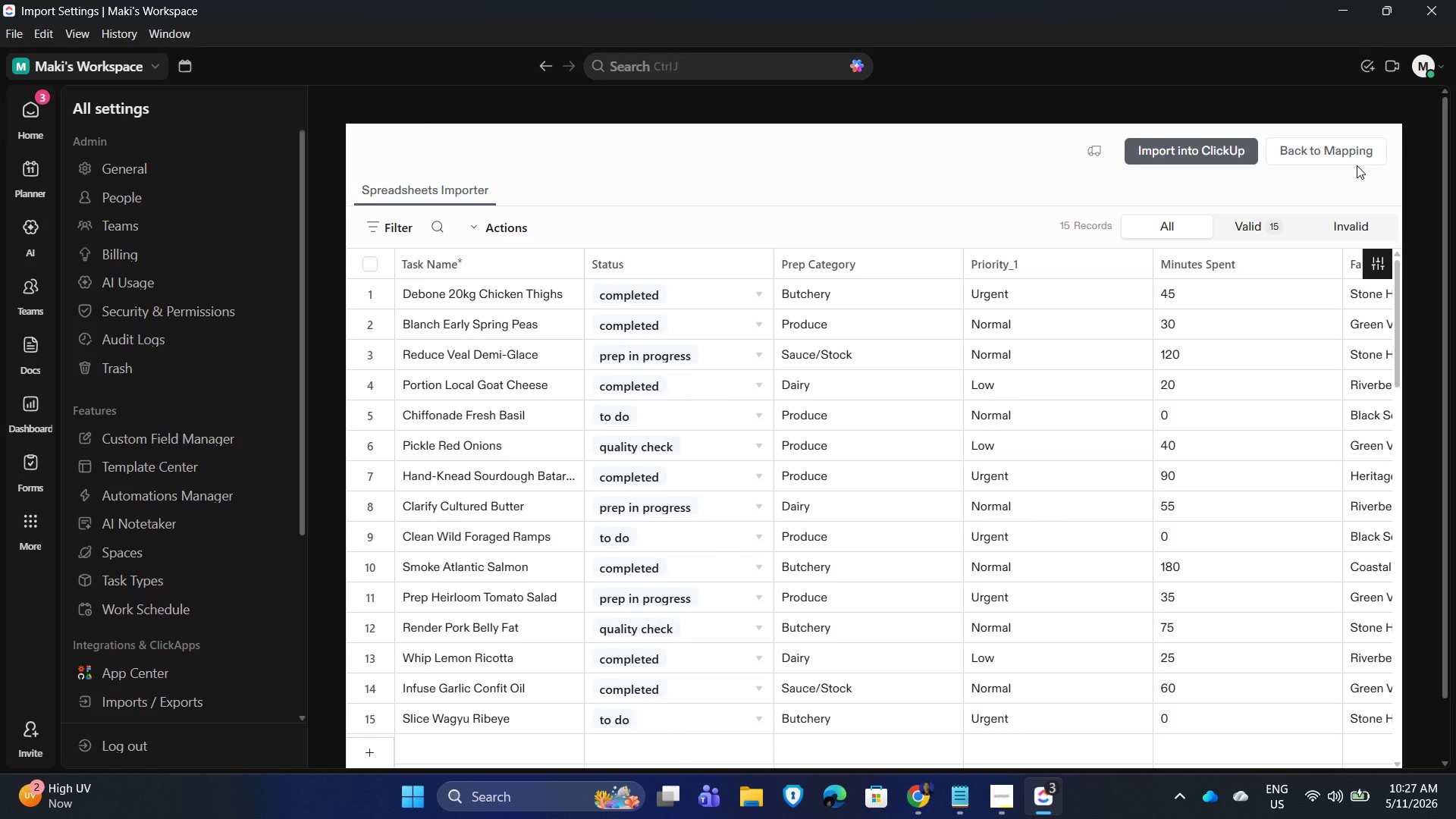 
wait(19.69)
 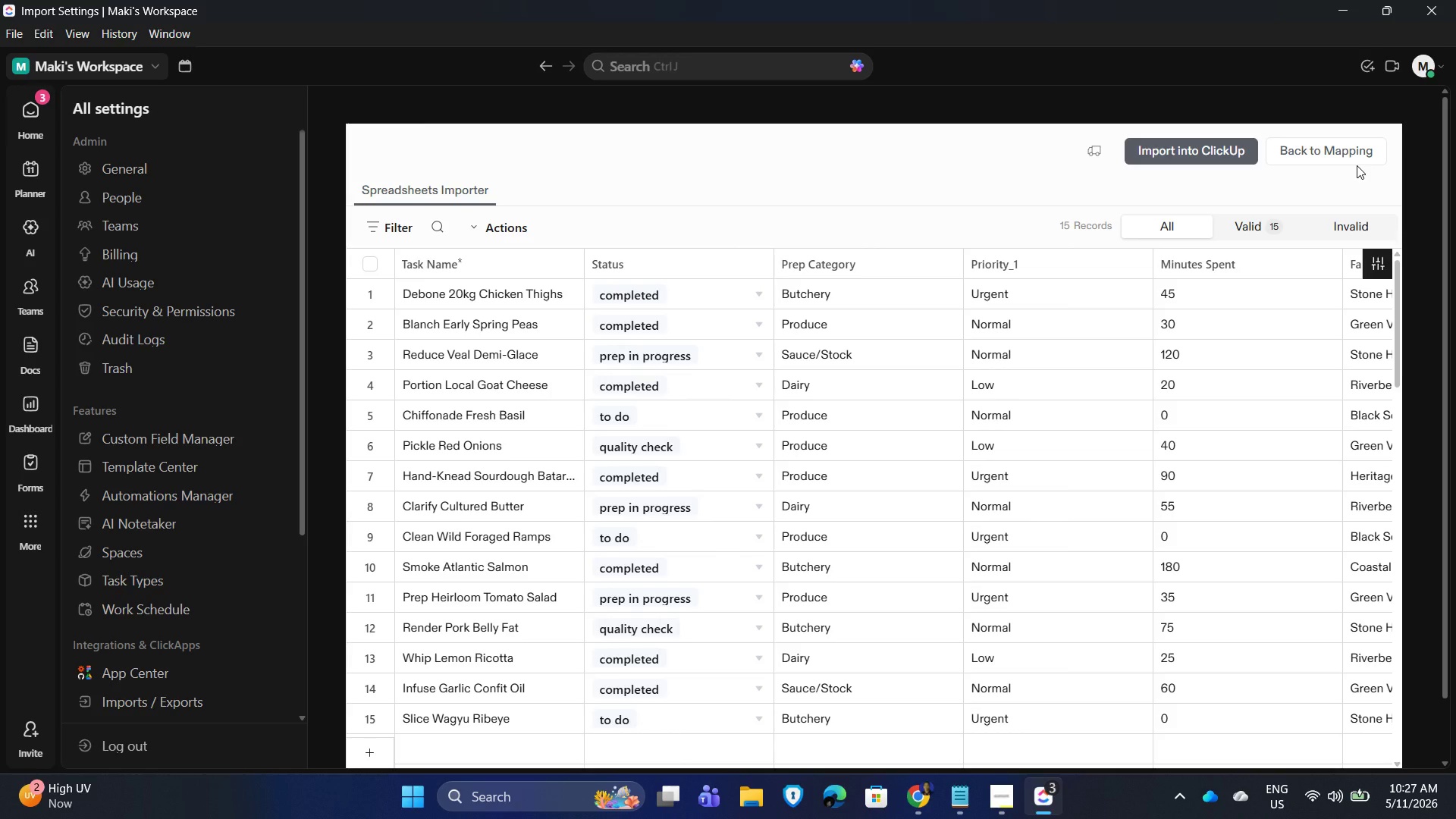 
left_click([1019, 268])
 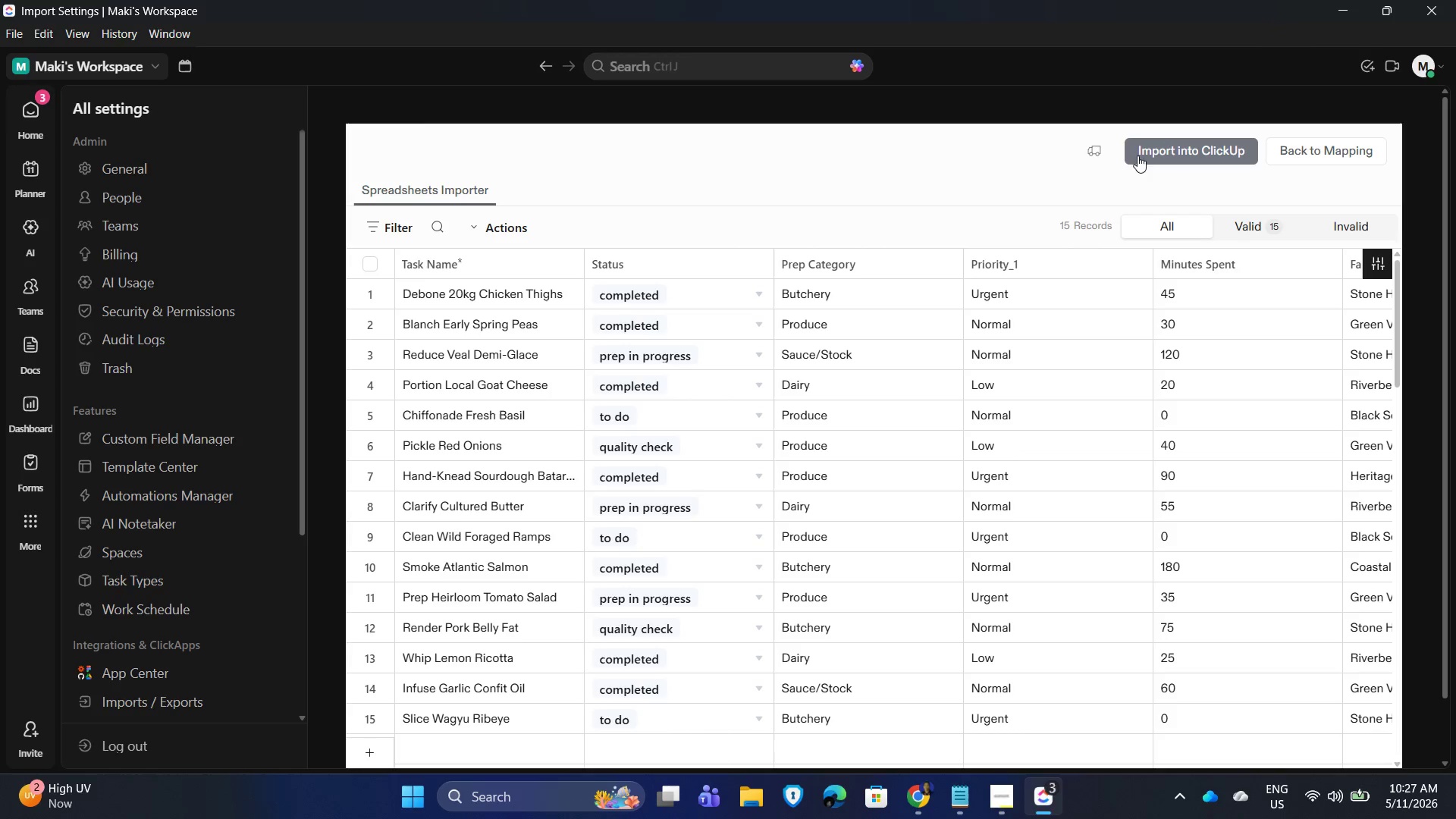 
scroll: coordinate [1031, 528], scroll_direction: up, amount: 3.0
 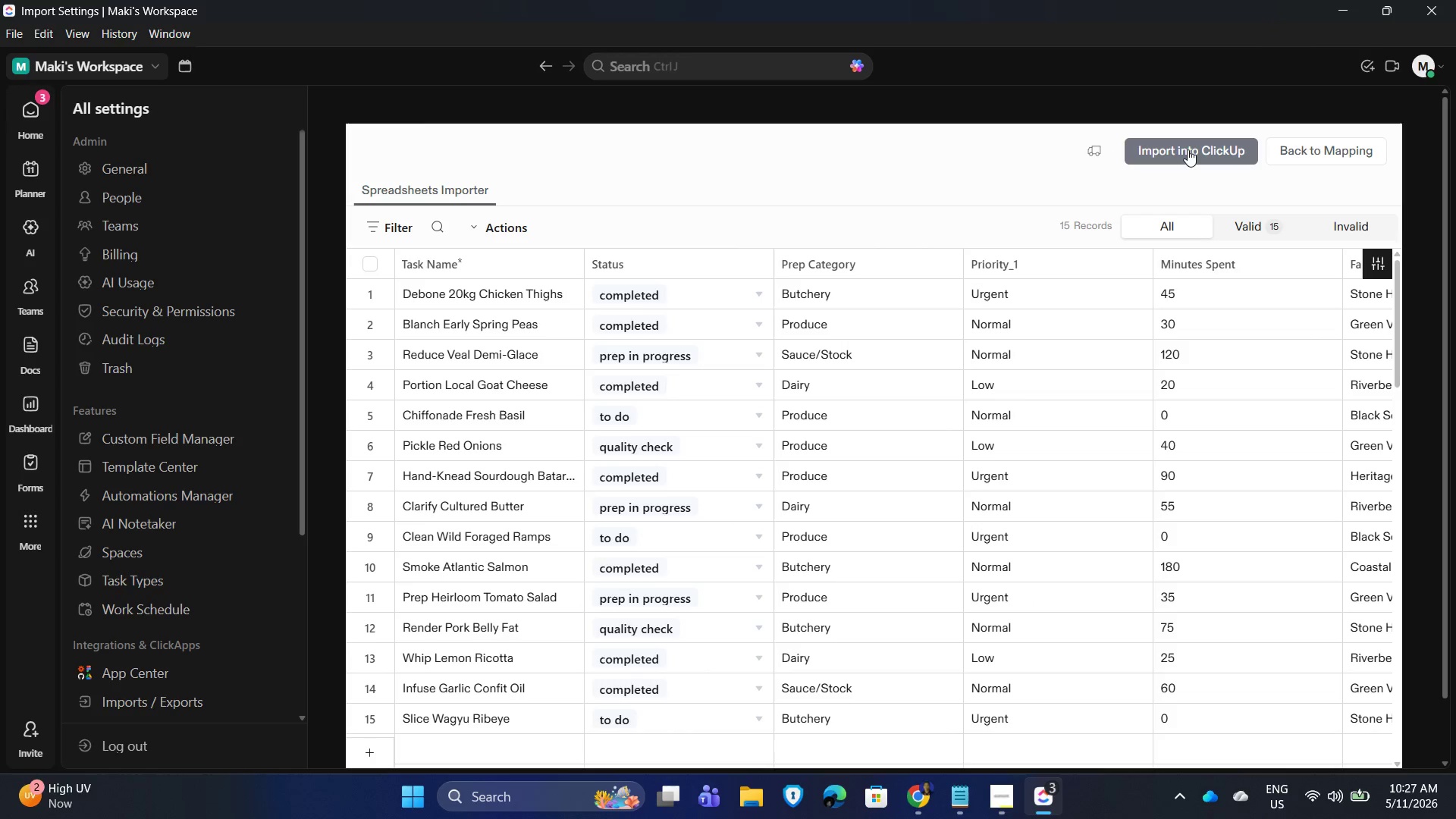 
left_click([1188, 149])
 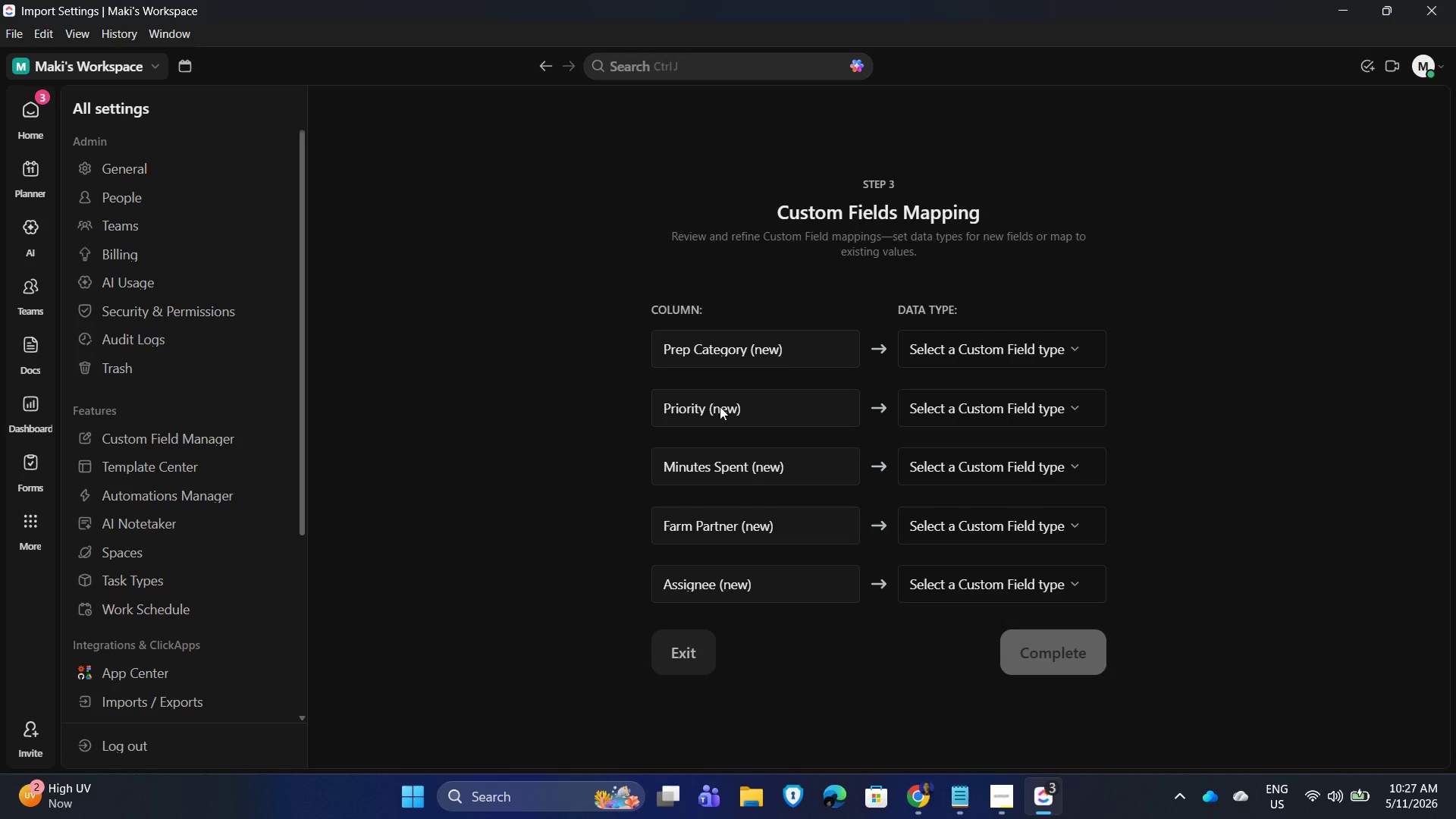 
wait(5.28)
 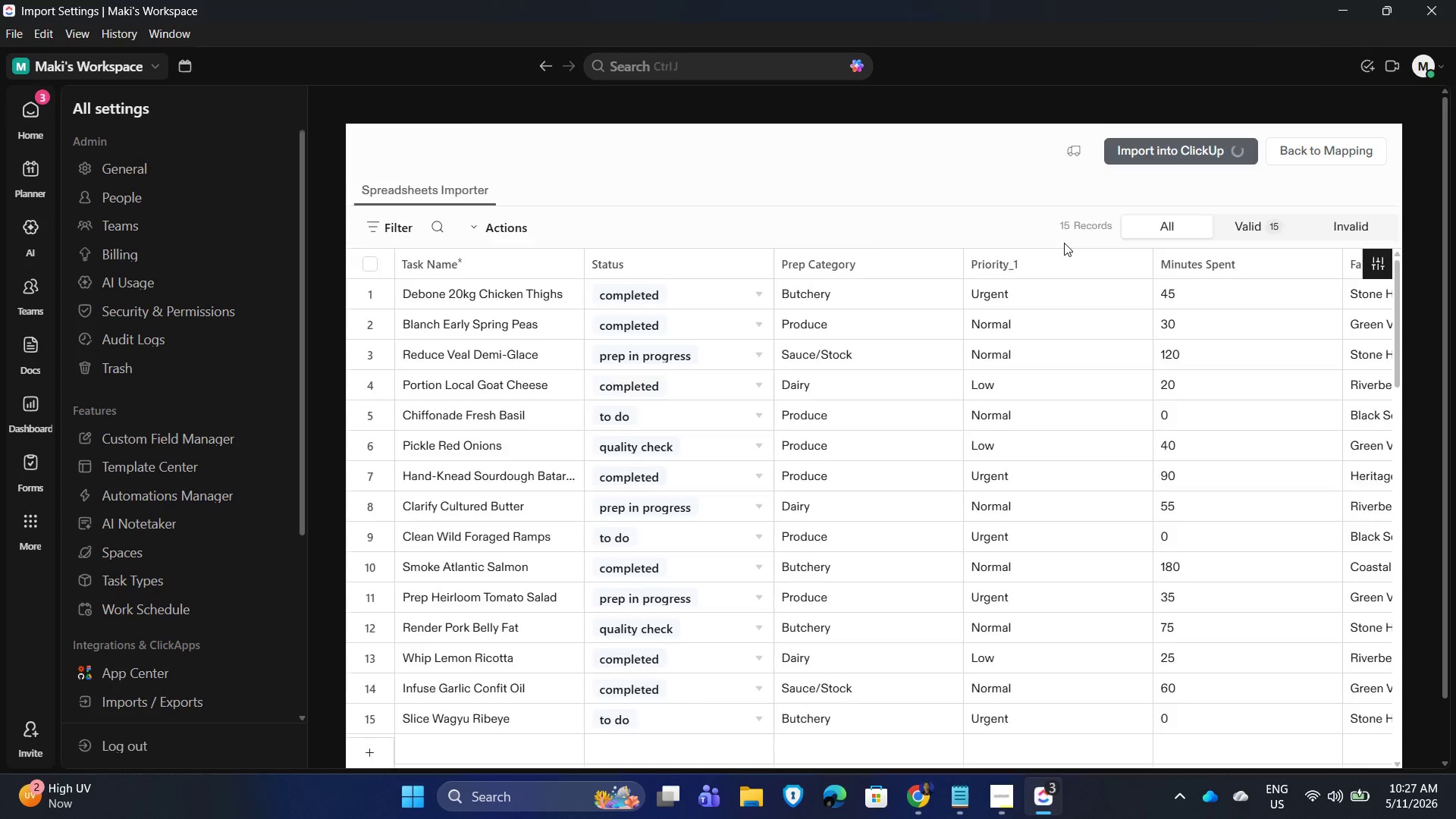 
left_click([1053, 348])
 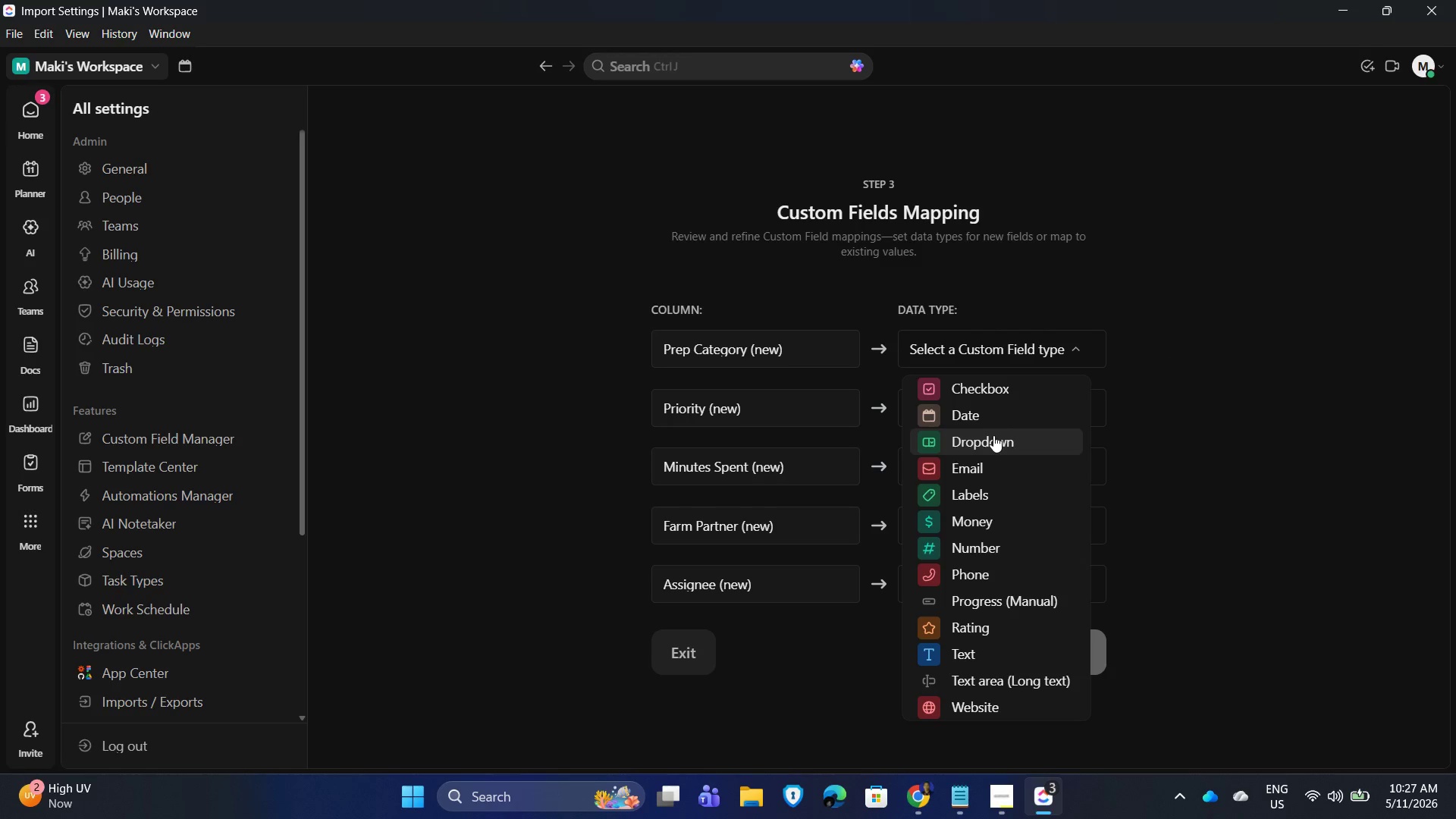 
left_click([996, 435])
 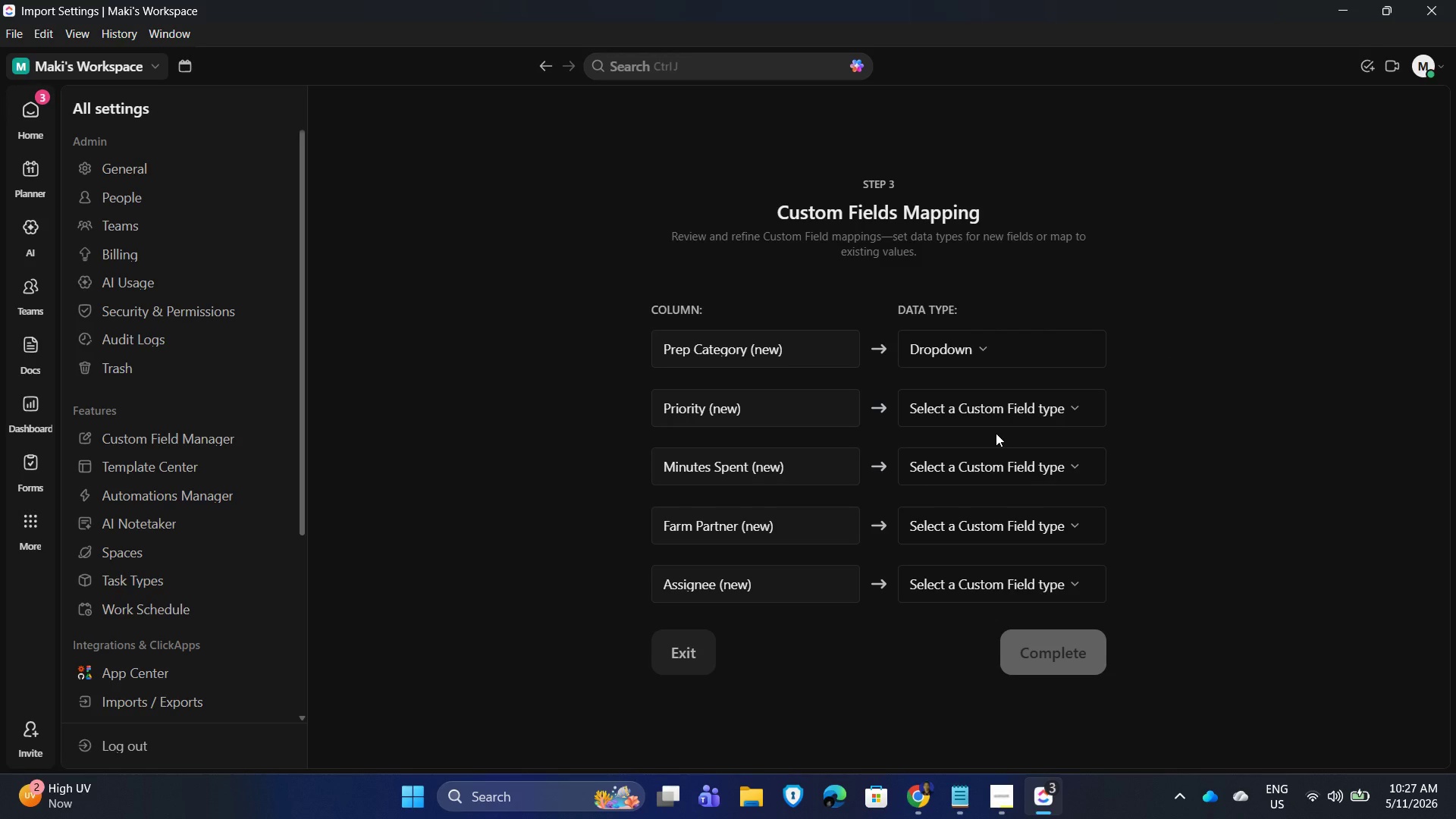 
left_click([1006, 413])
 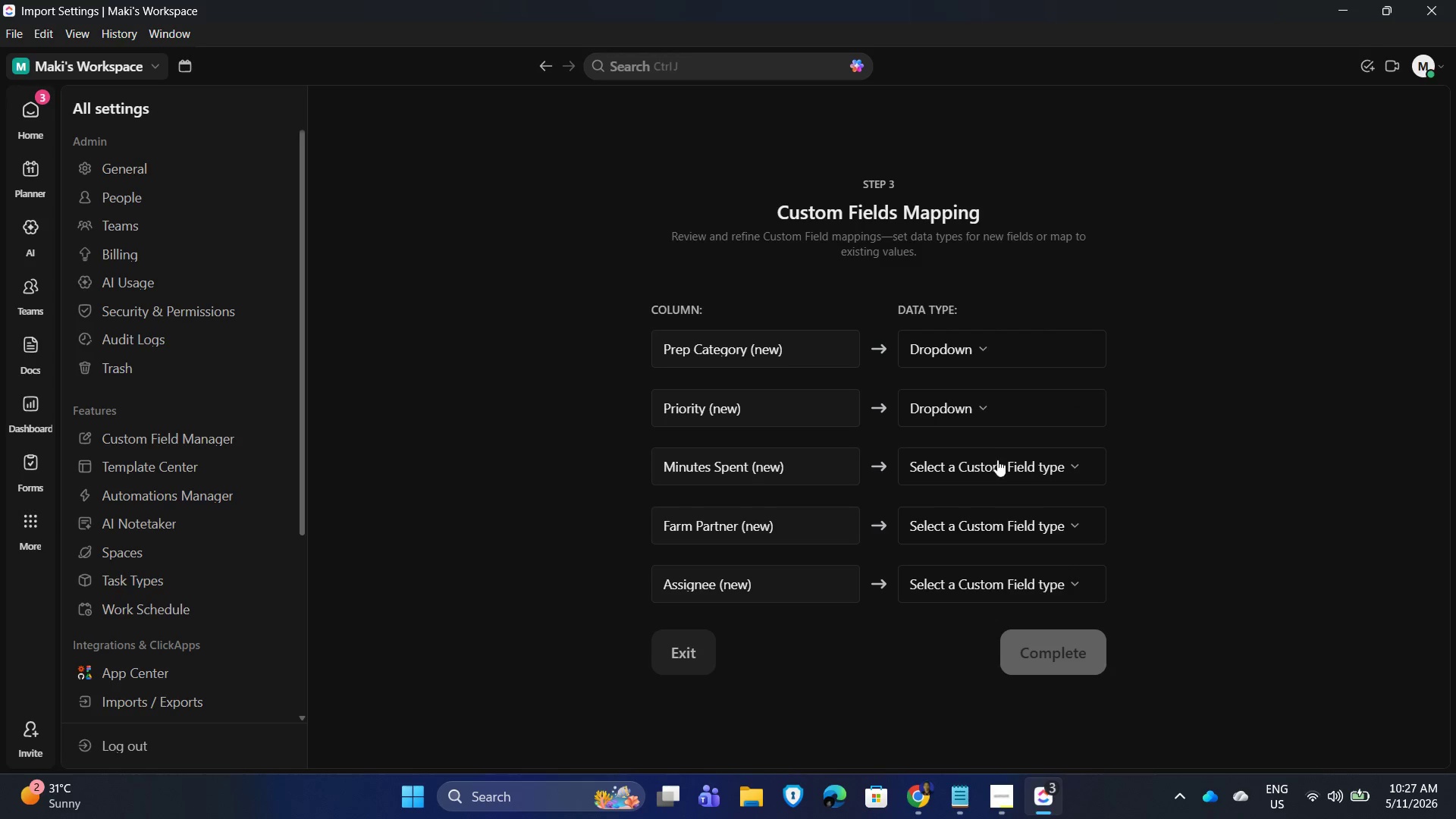 
left_click([969, 461])
 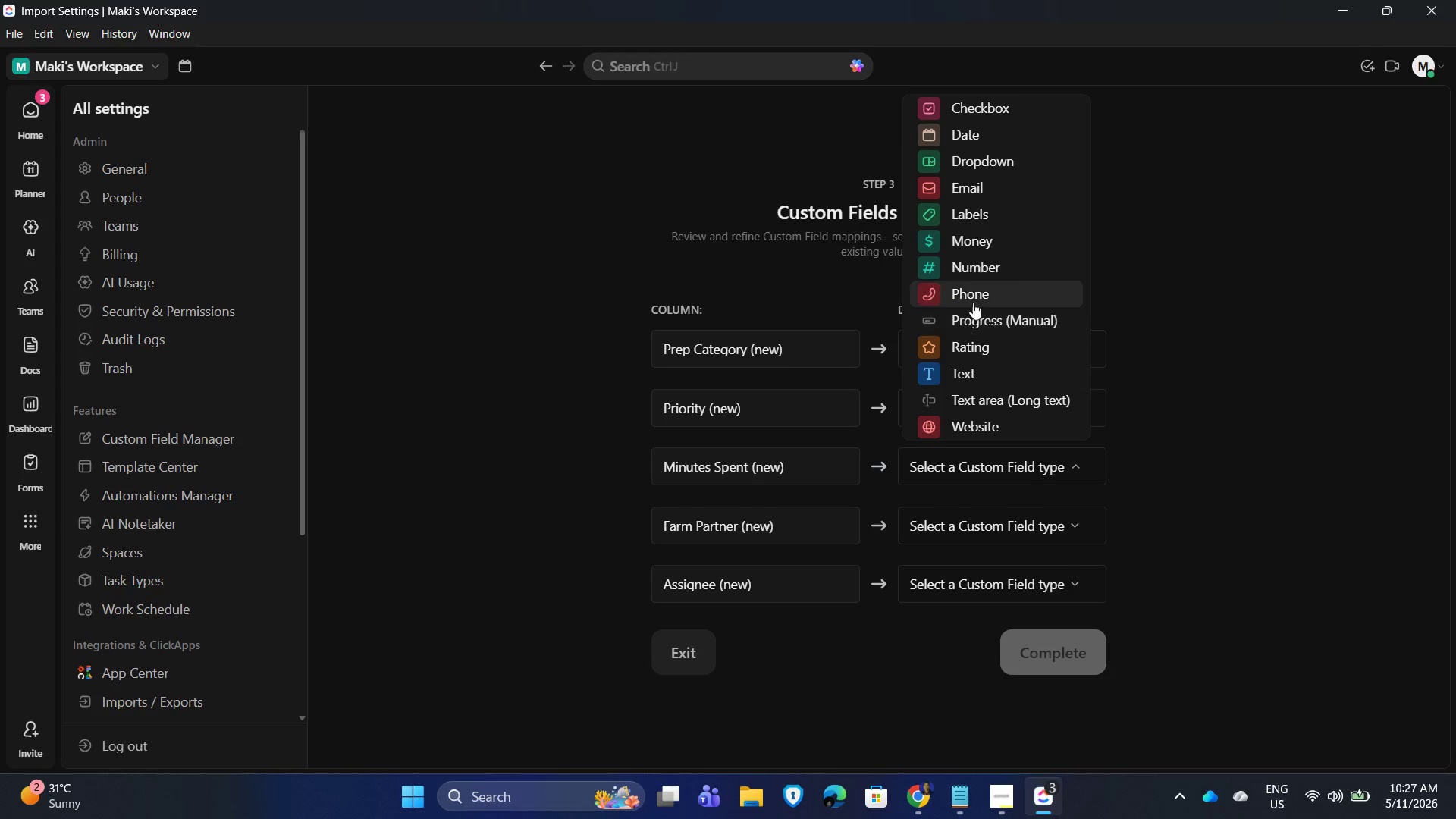 
left_click([973, 277])
 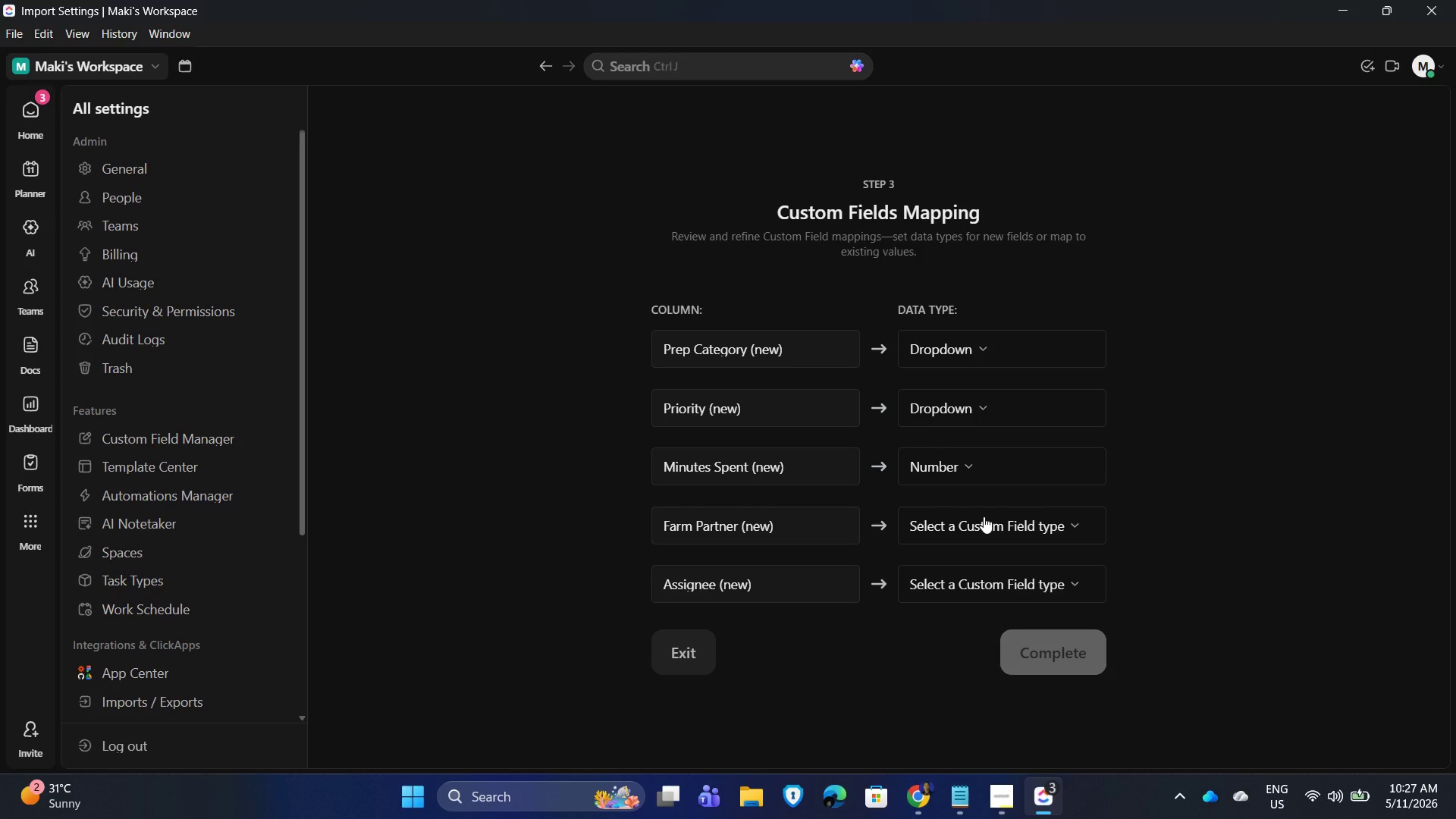 
left_click([984, 516])
 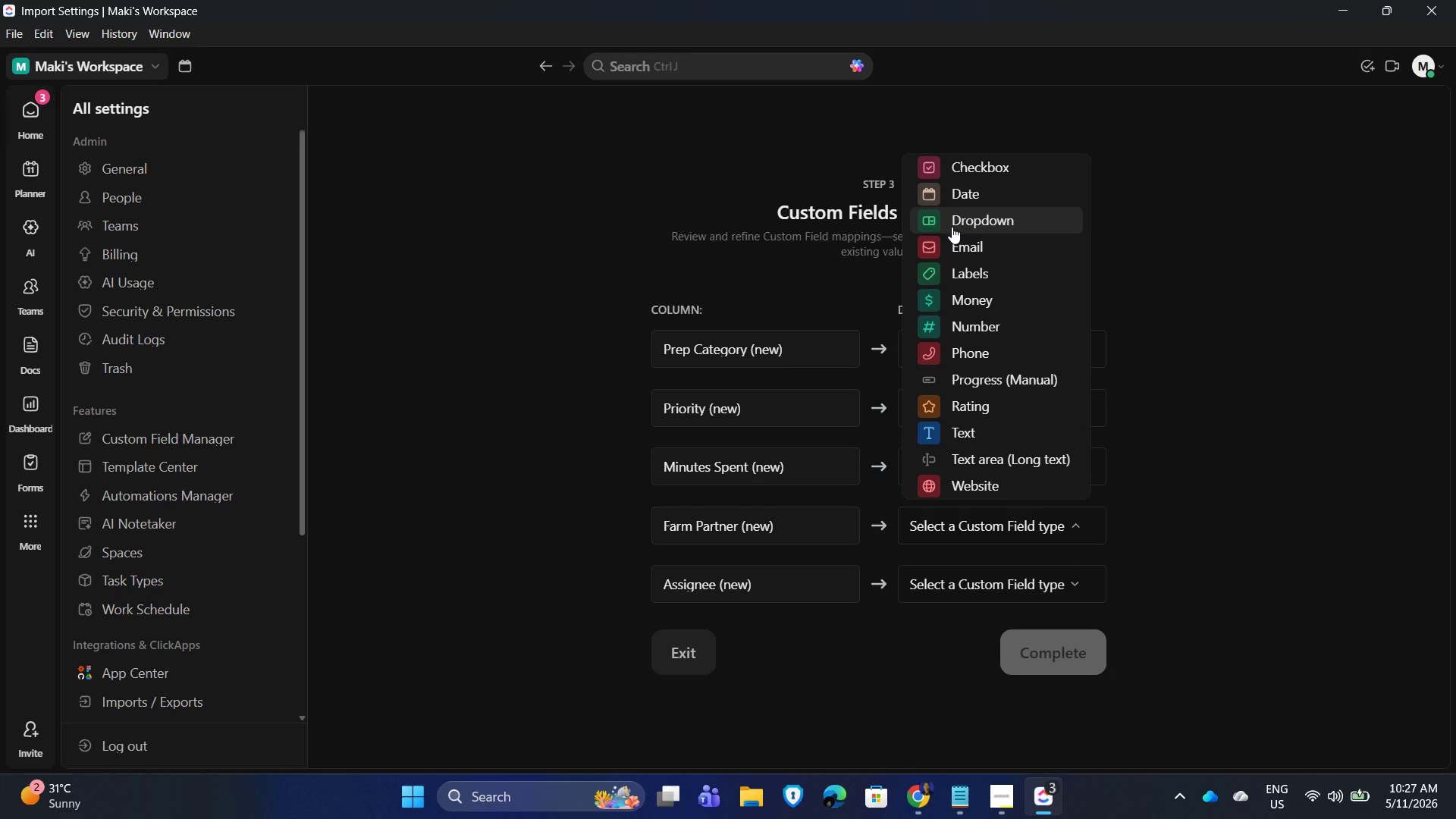 
left_click([952, 227])
 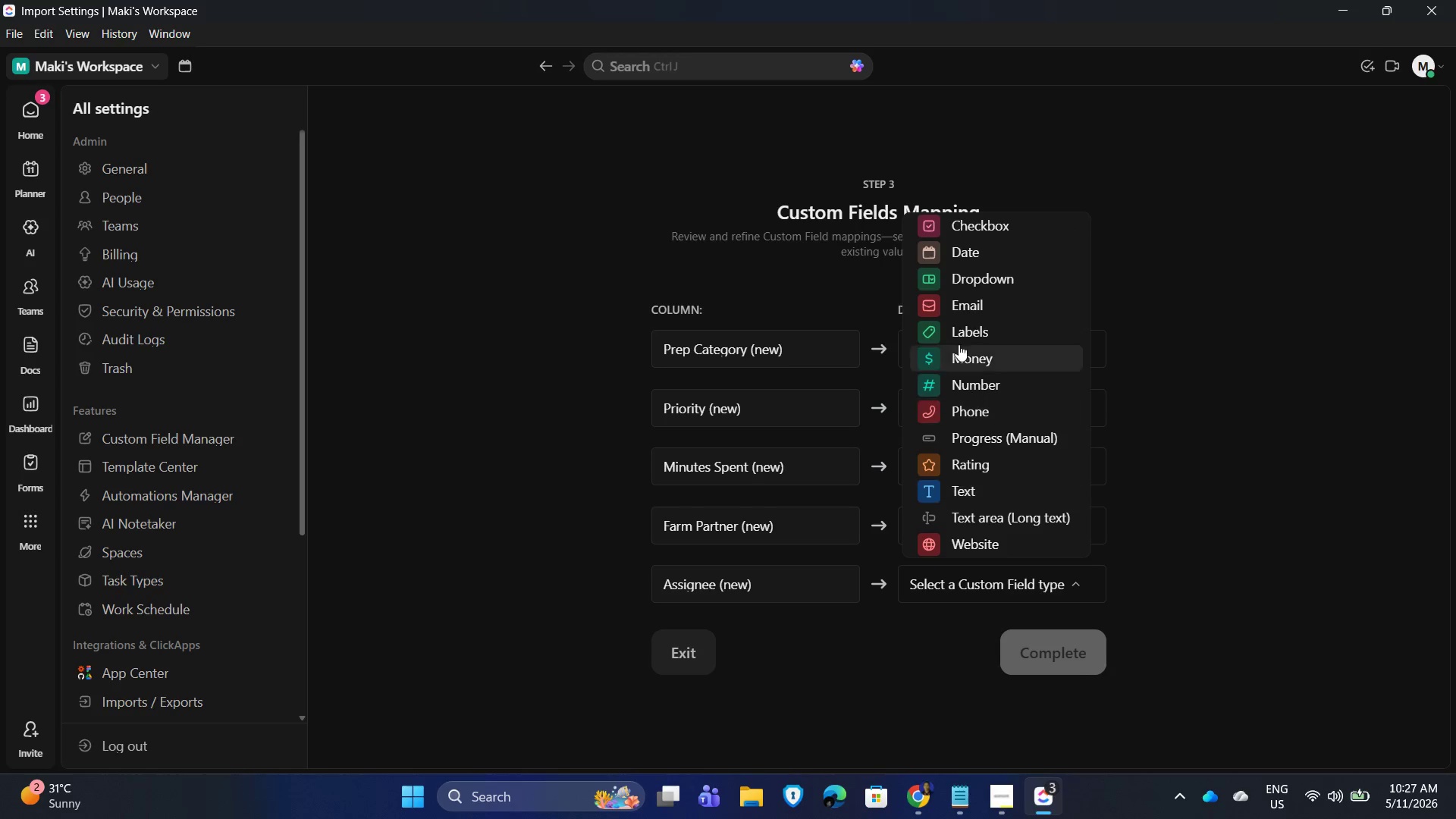 
left_click([952, 279])
 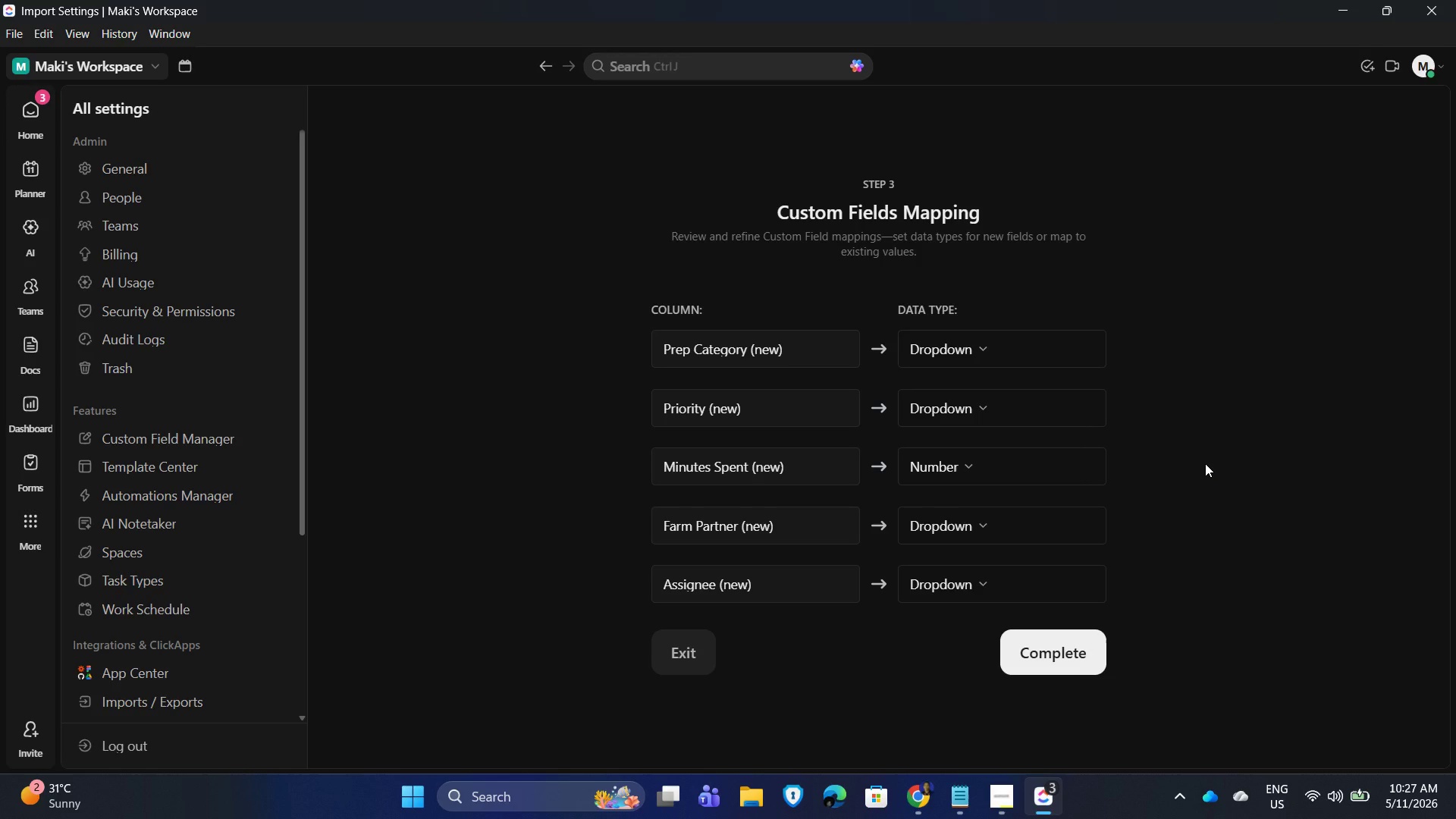 
left_click([1205, 463])
 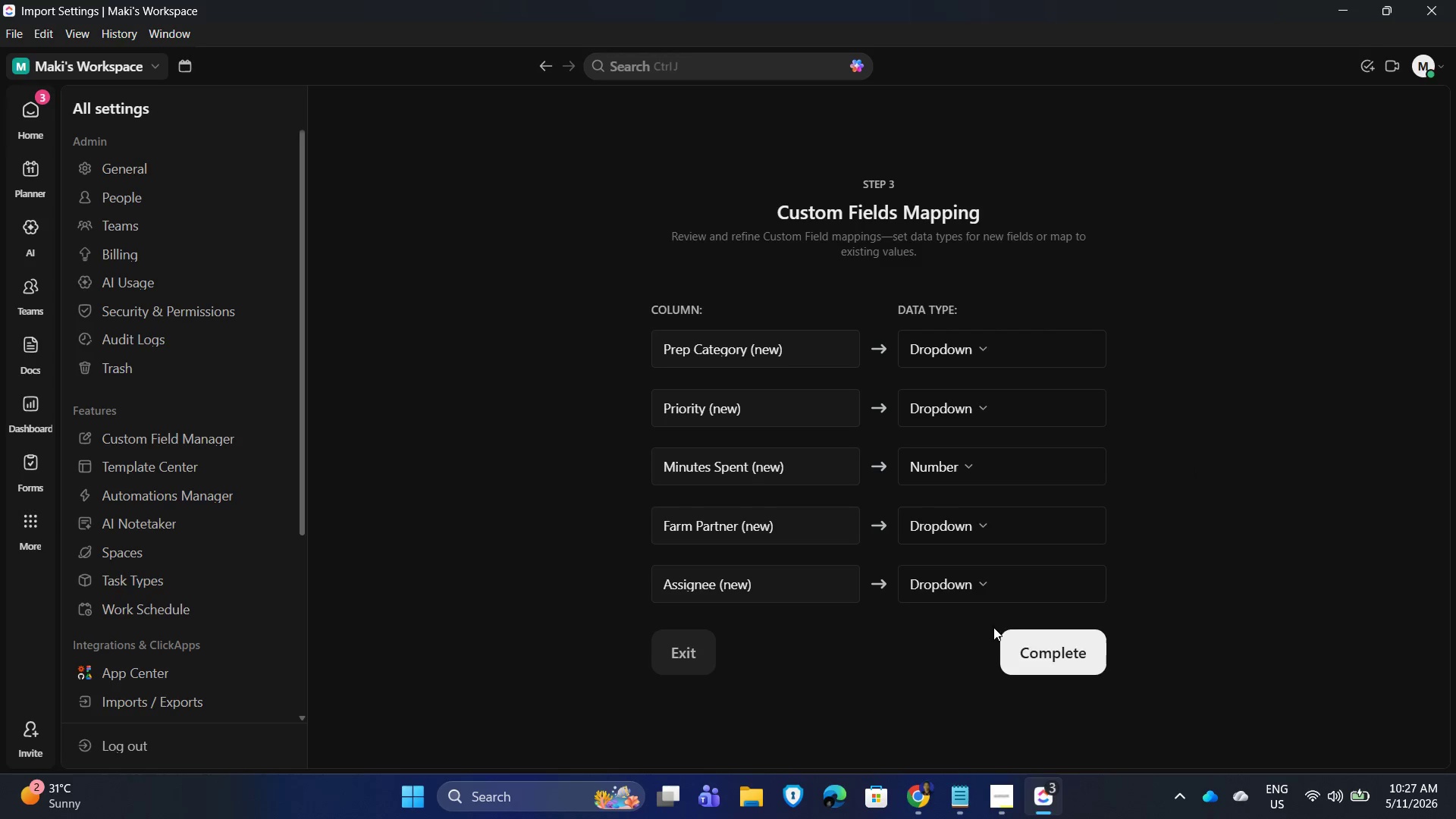 
left_click([1026, 644])
 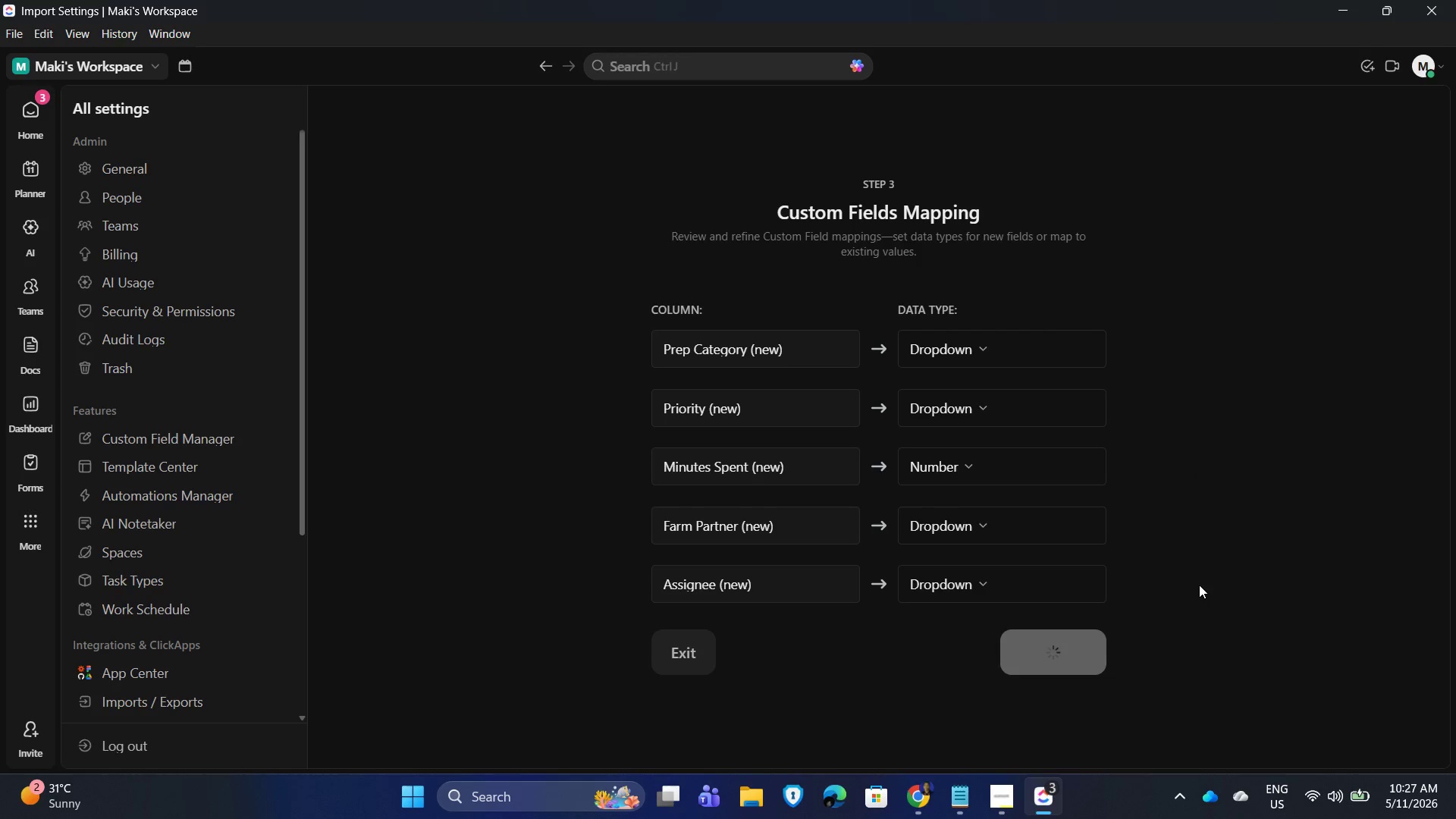 
mouse_move([1183, 572])
 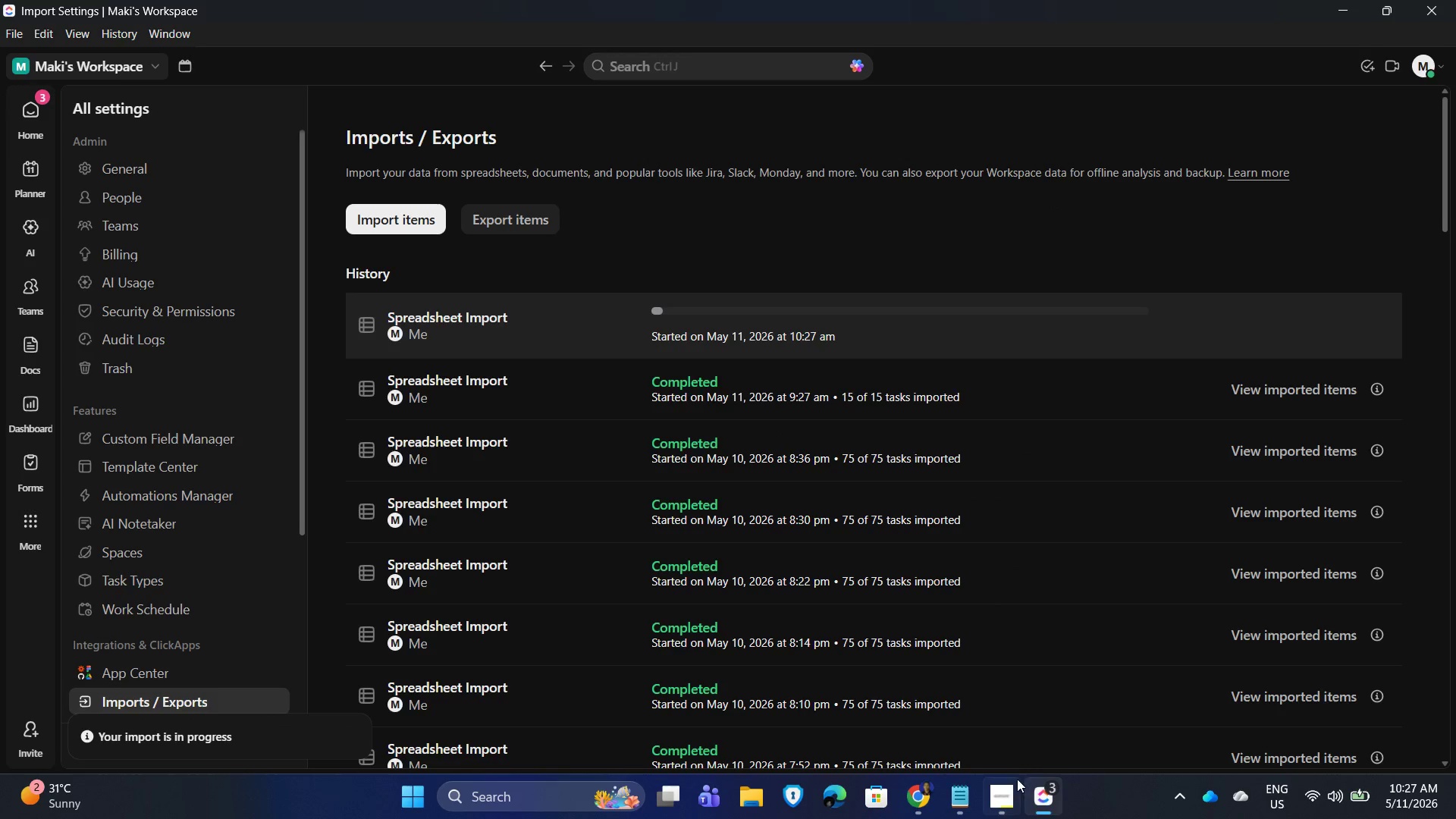 
left_click([960, 803])
 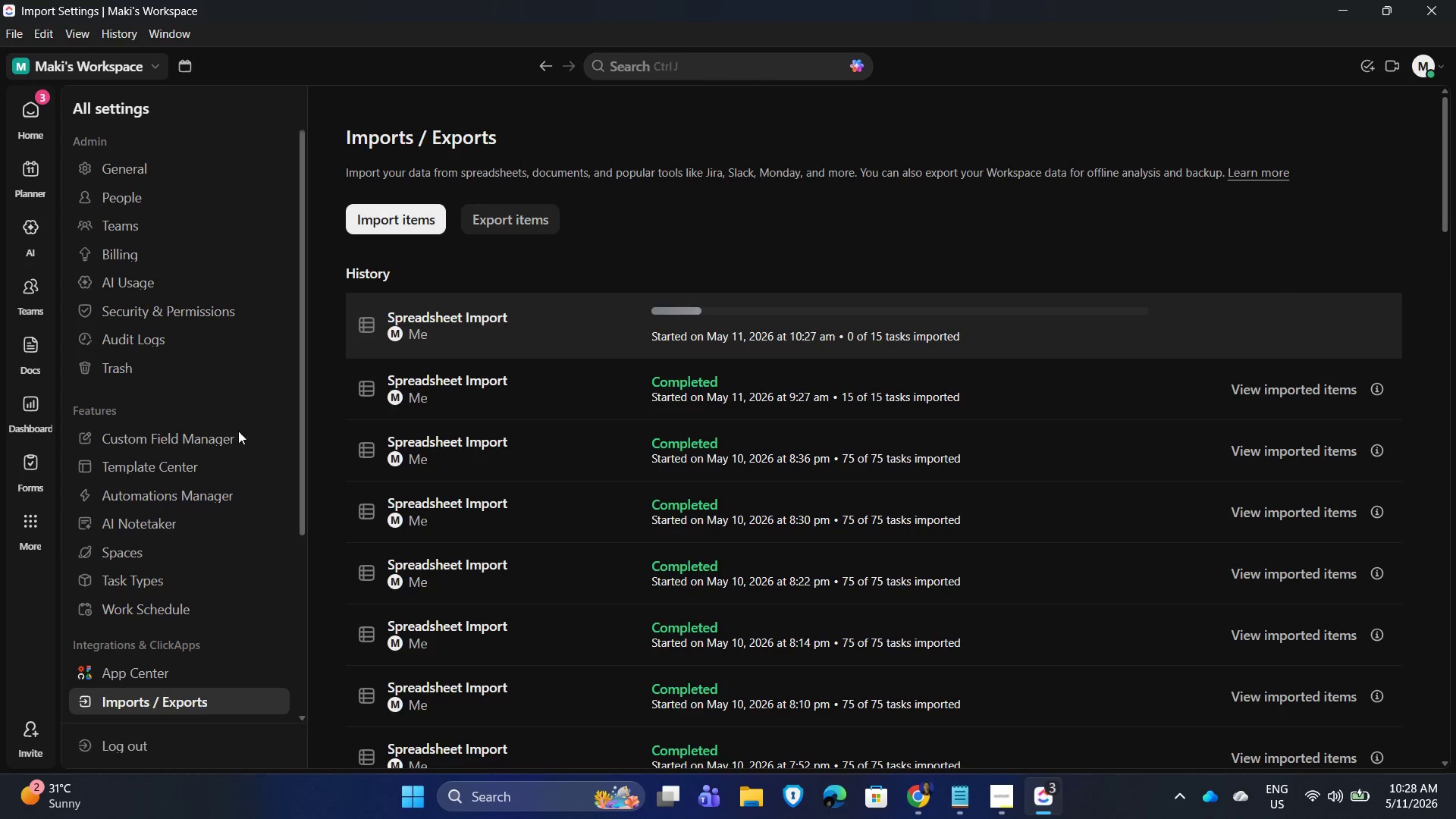 
wait(14.89)
 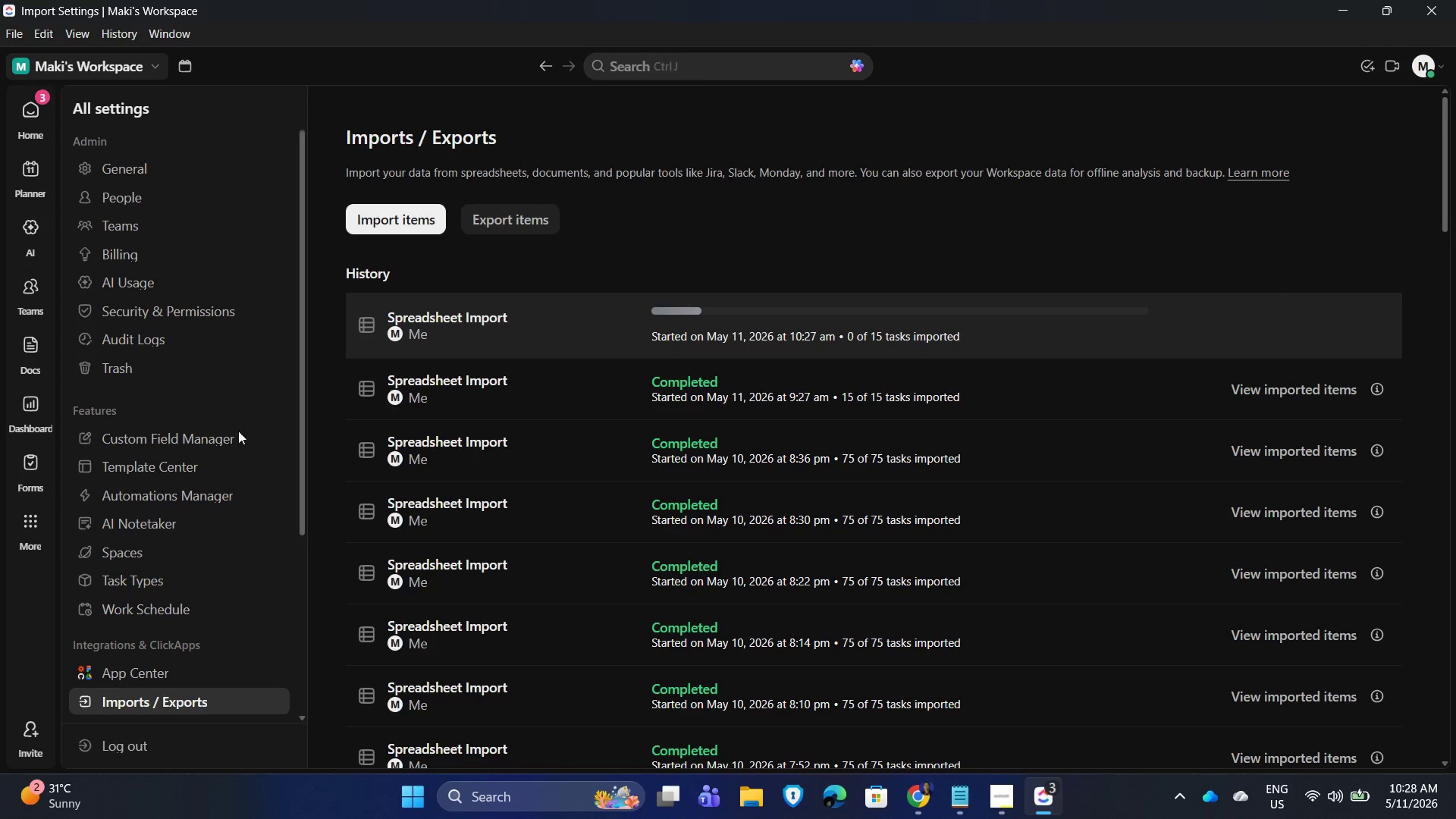 
left_click([1290, 308])
 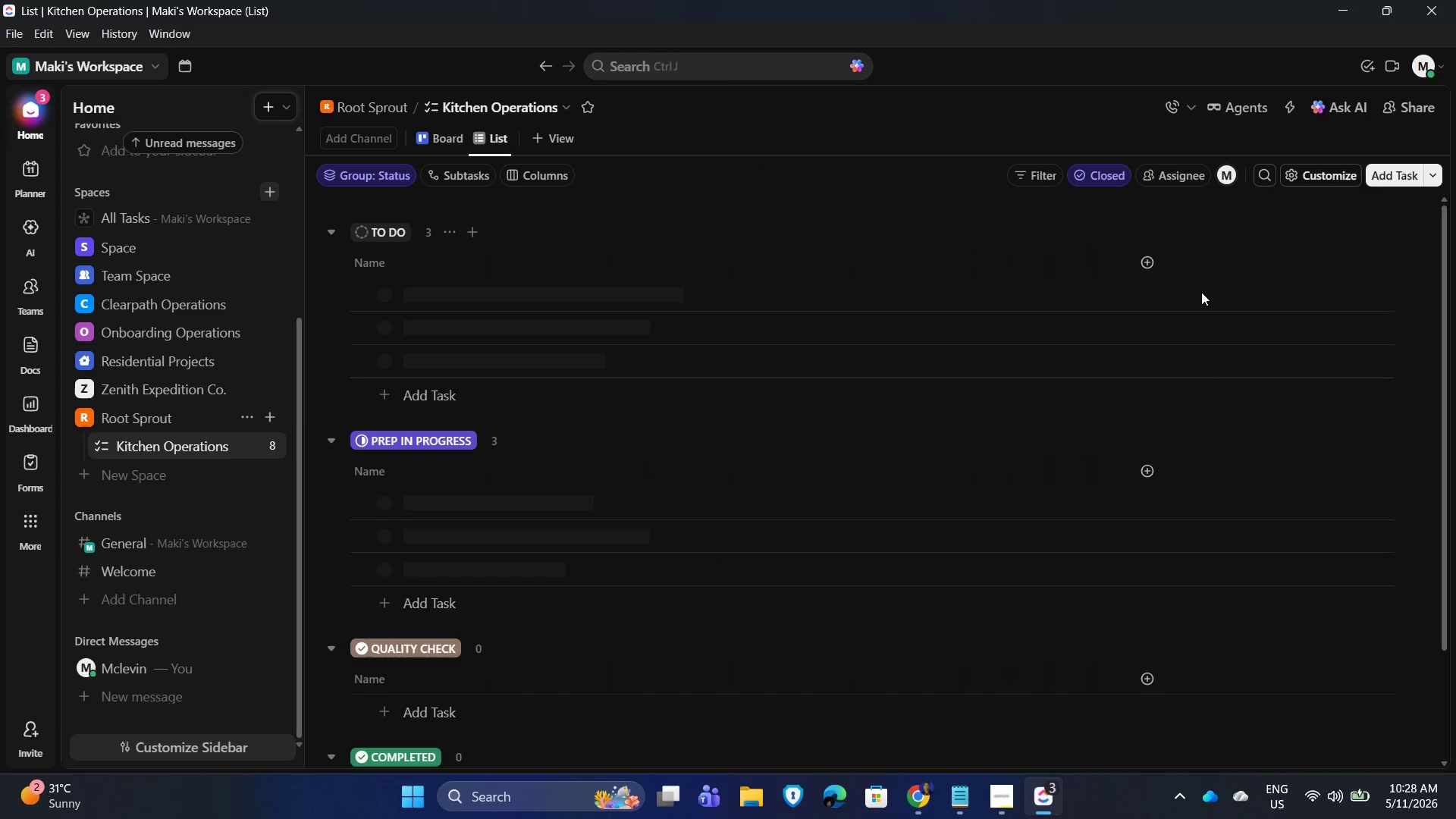 
left_click([1147, 259])
 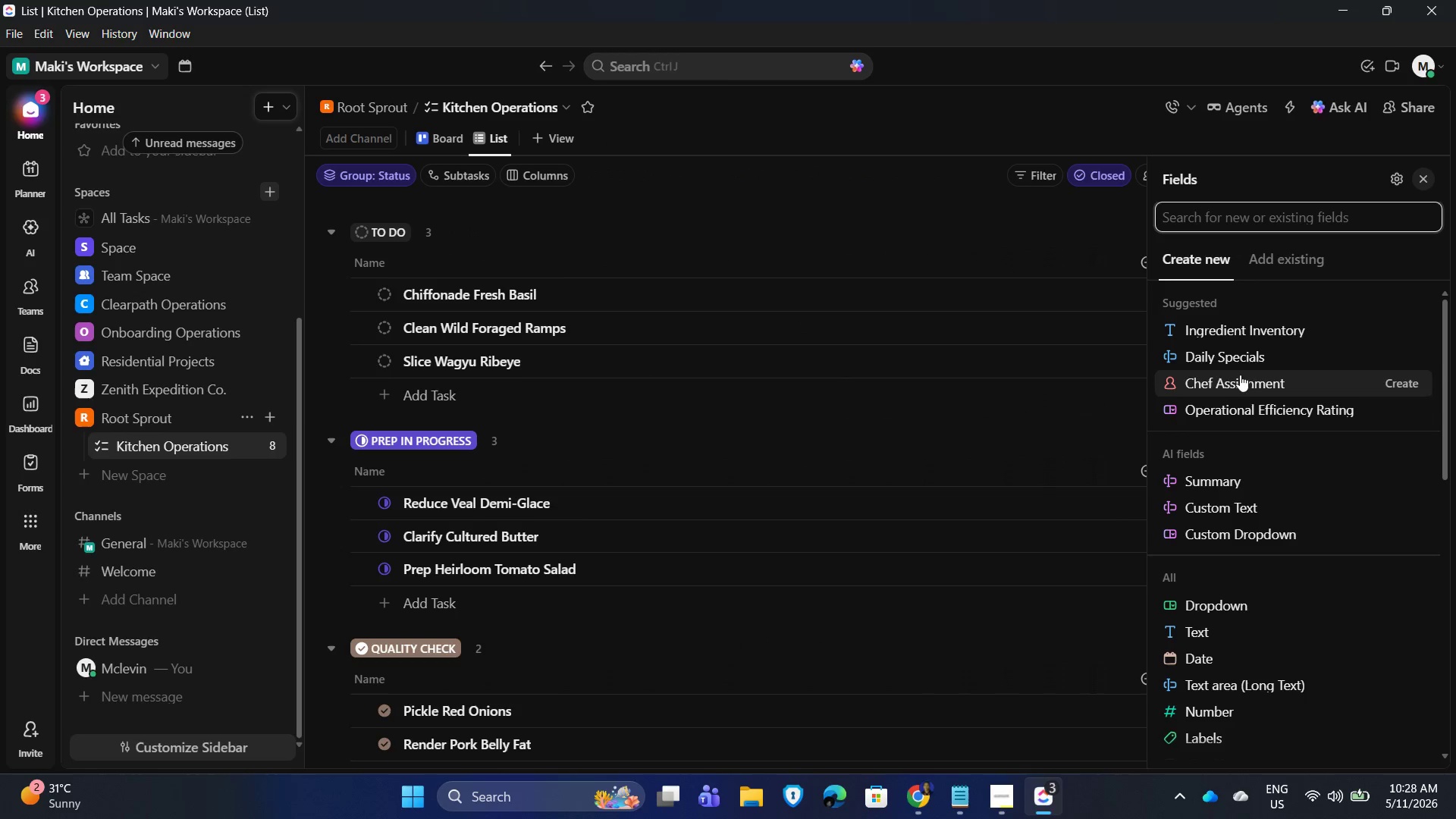 
scroll: coordinate [1304, 684], scroll_direction: down, amount: 16.0
 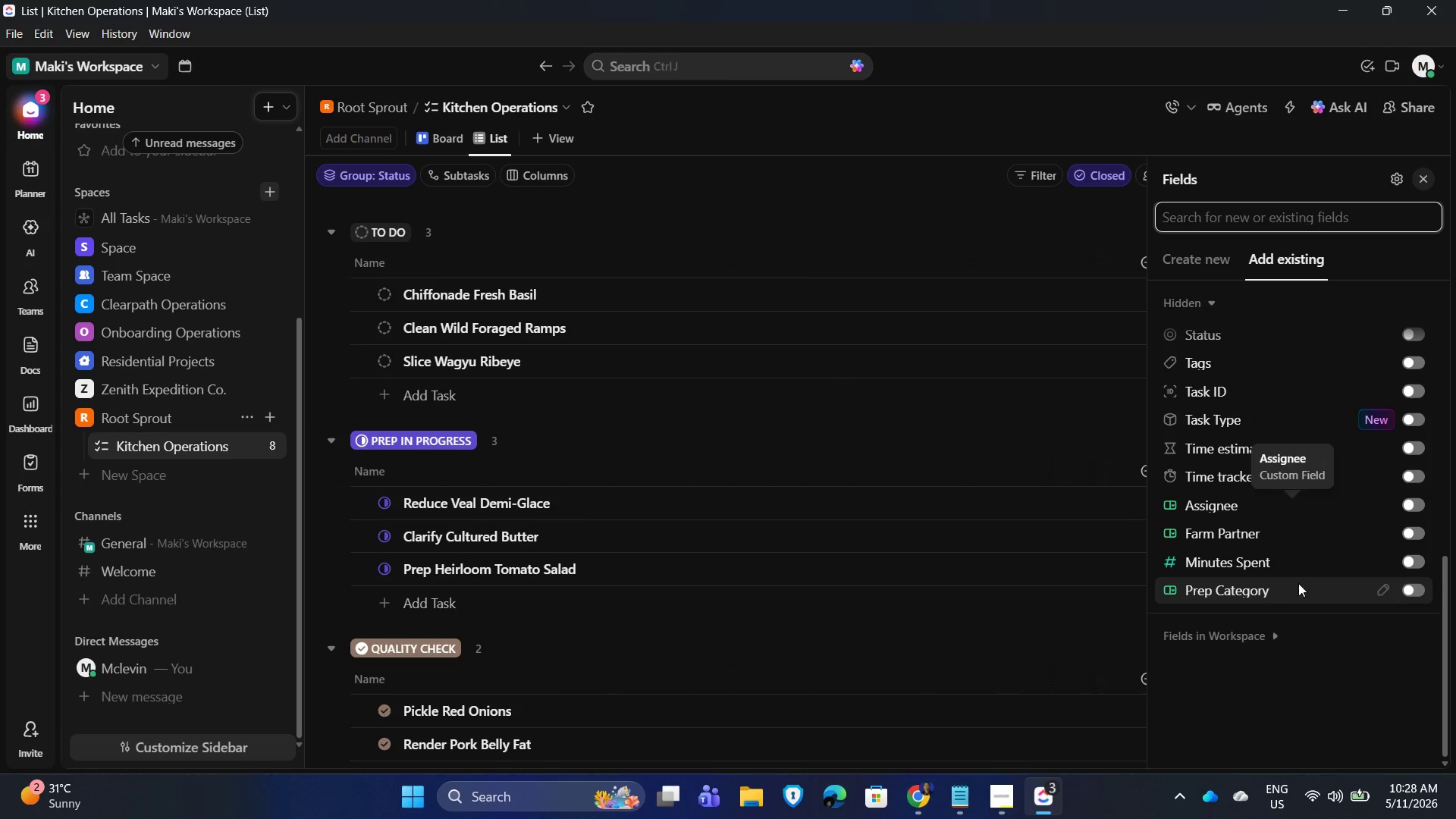 
mouse_move([1329, 571])
 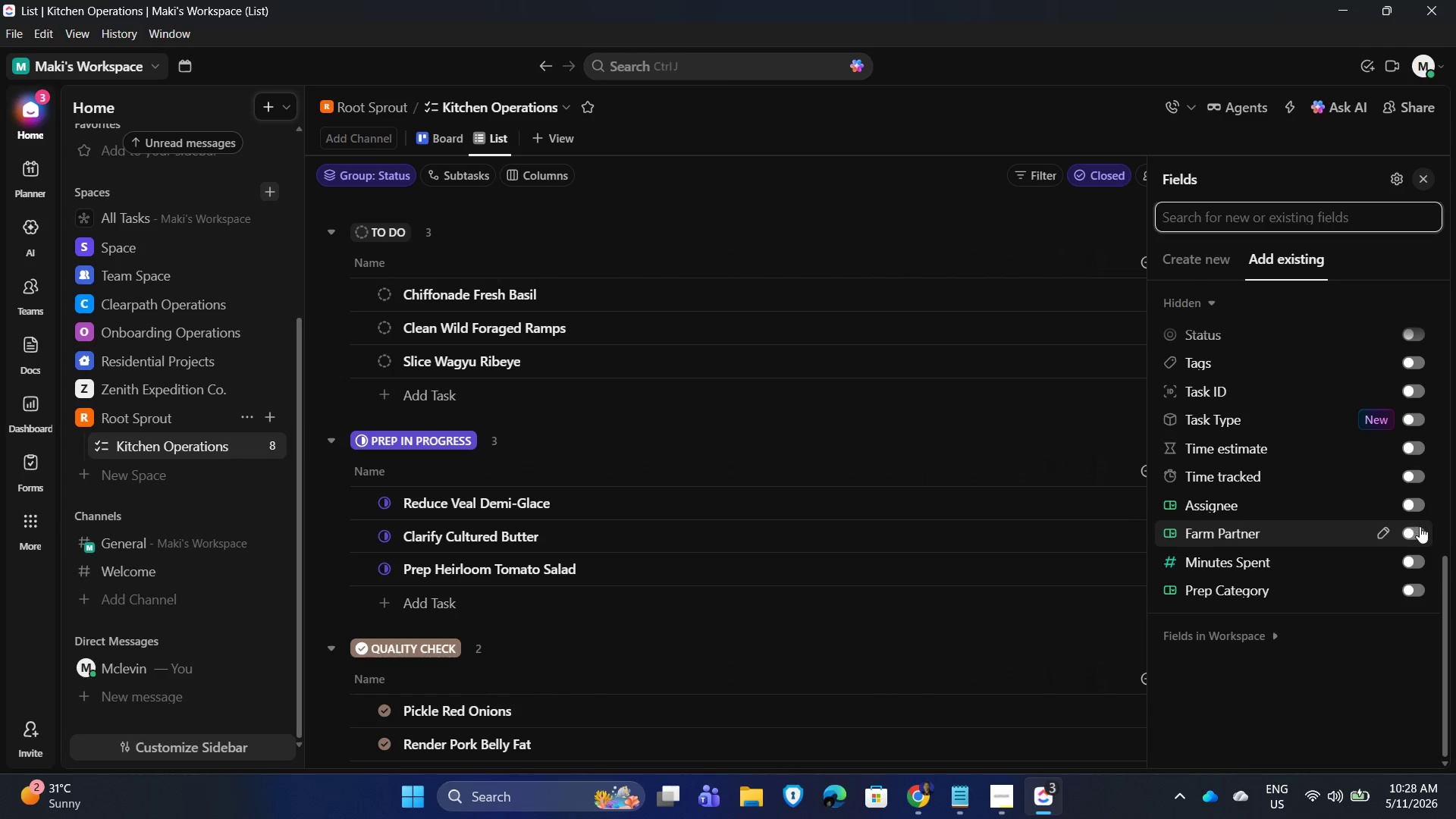 
left_click([1410, 526])
 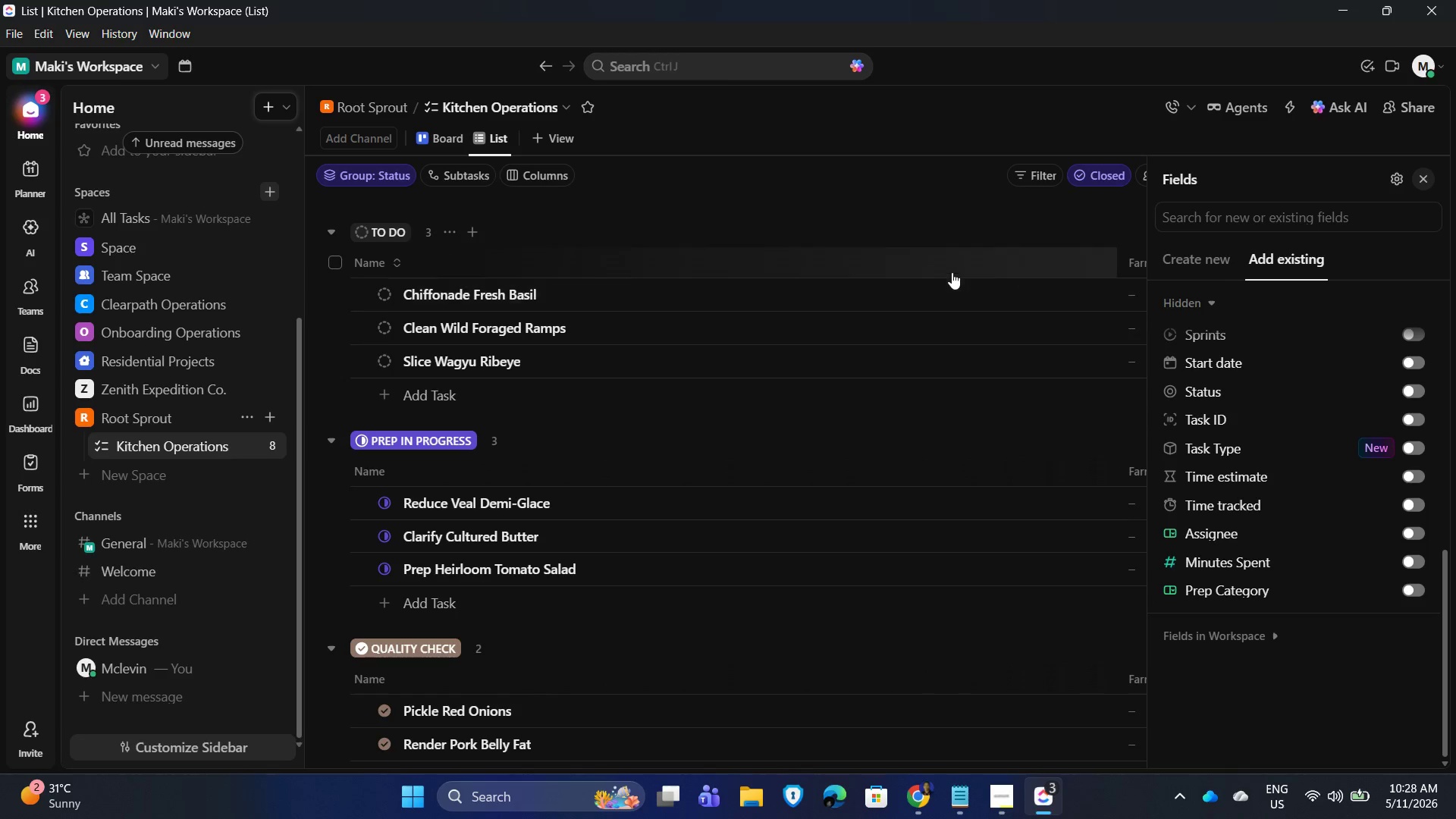 
left_click_drag(start_coordinate=[952, 271], to_coordinate=[957, 270])
 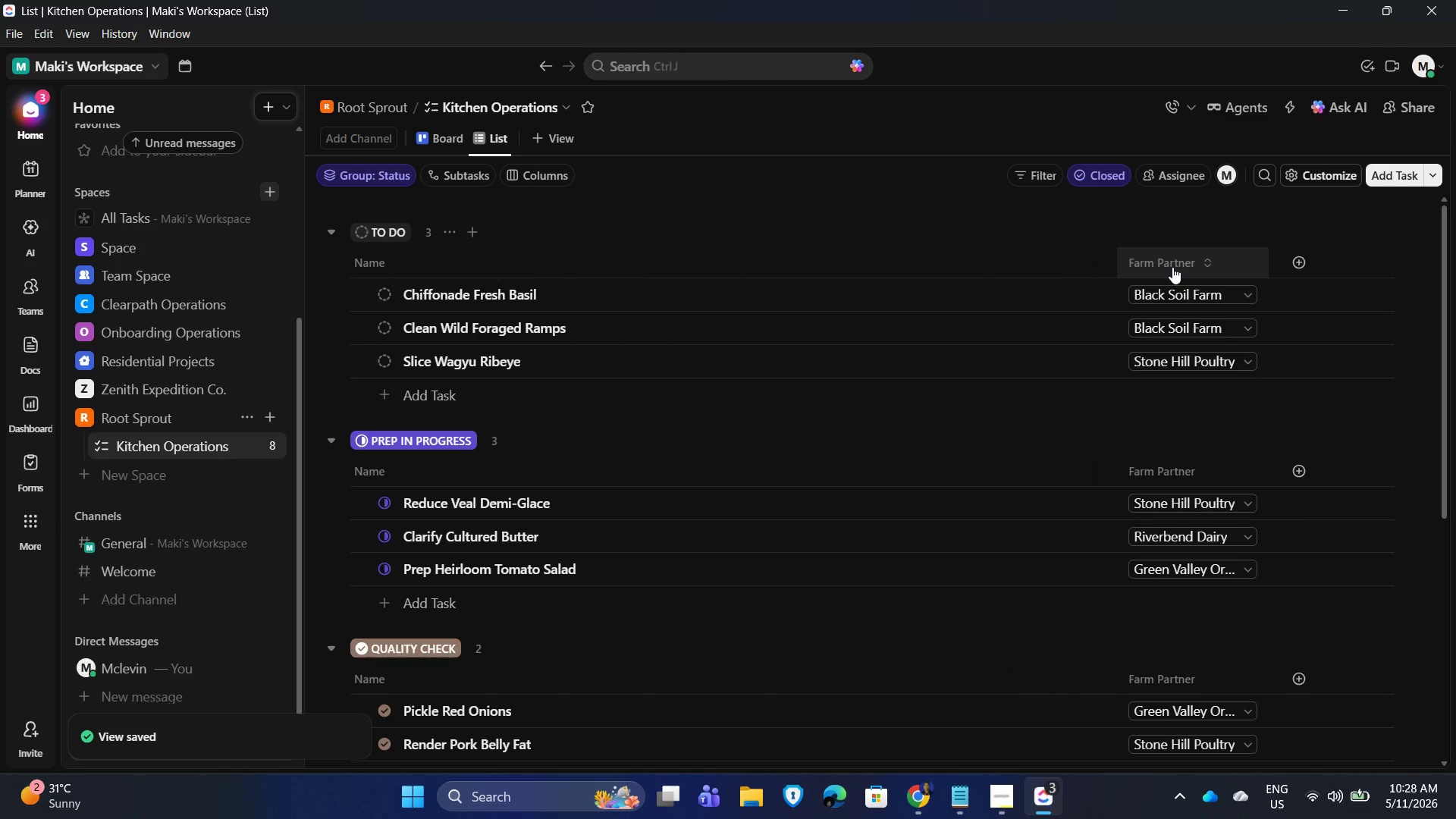 
left_click([1175, 268])
 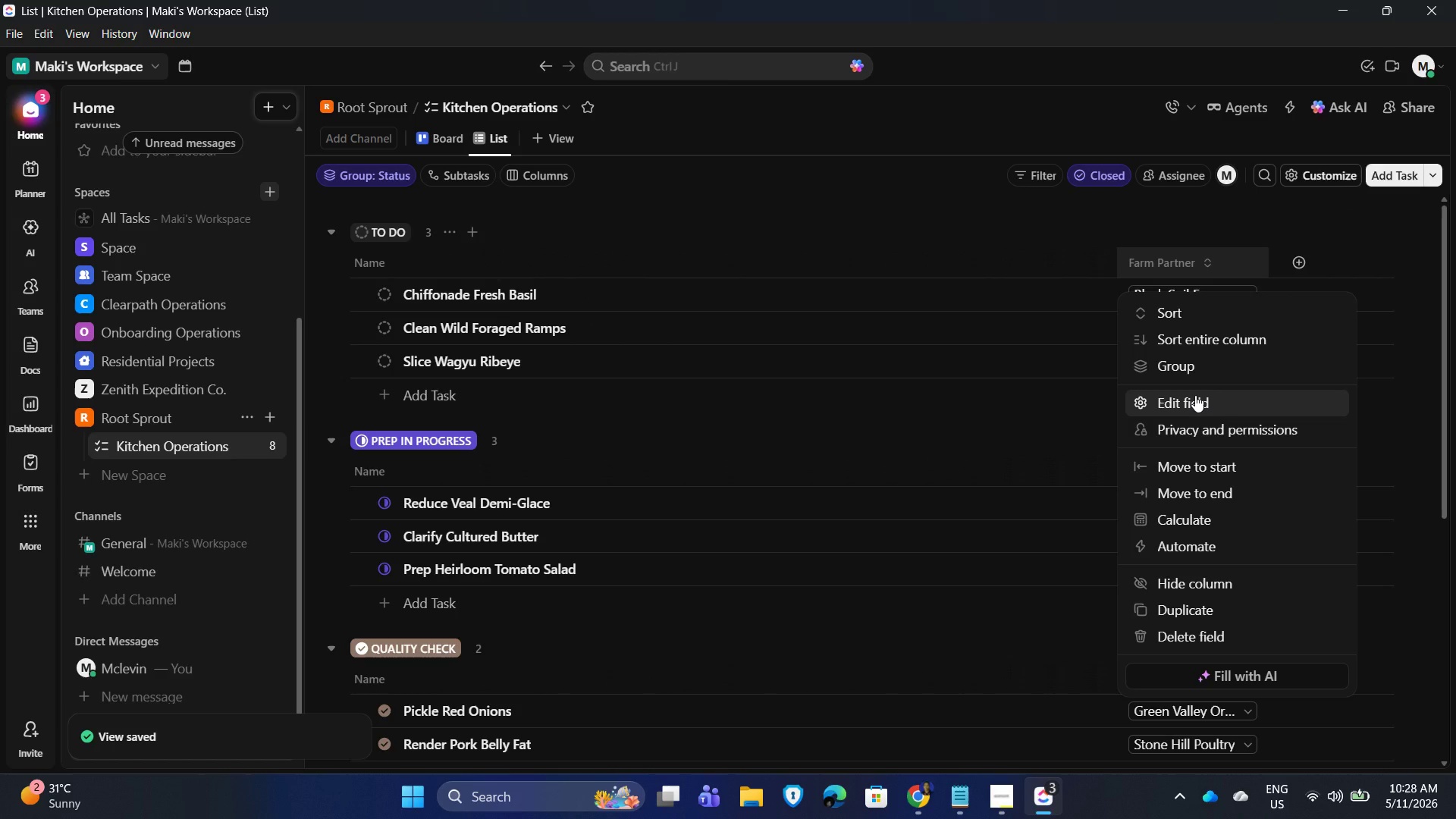 
left_click([1195, 395])
 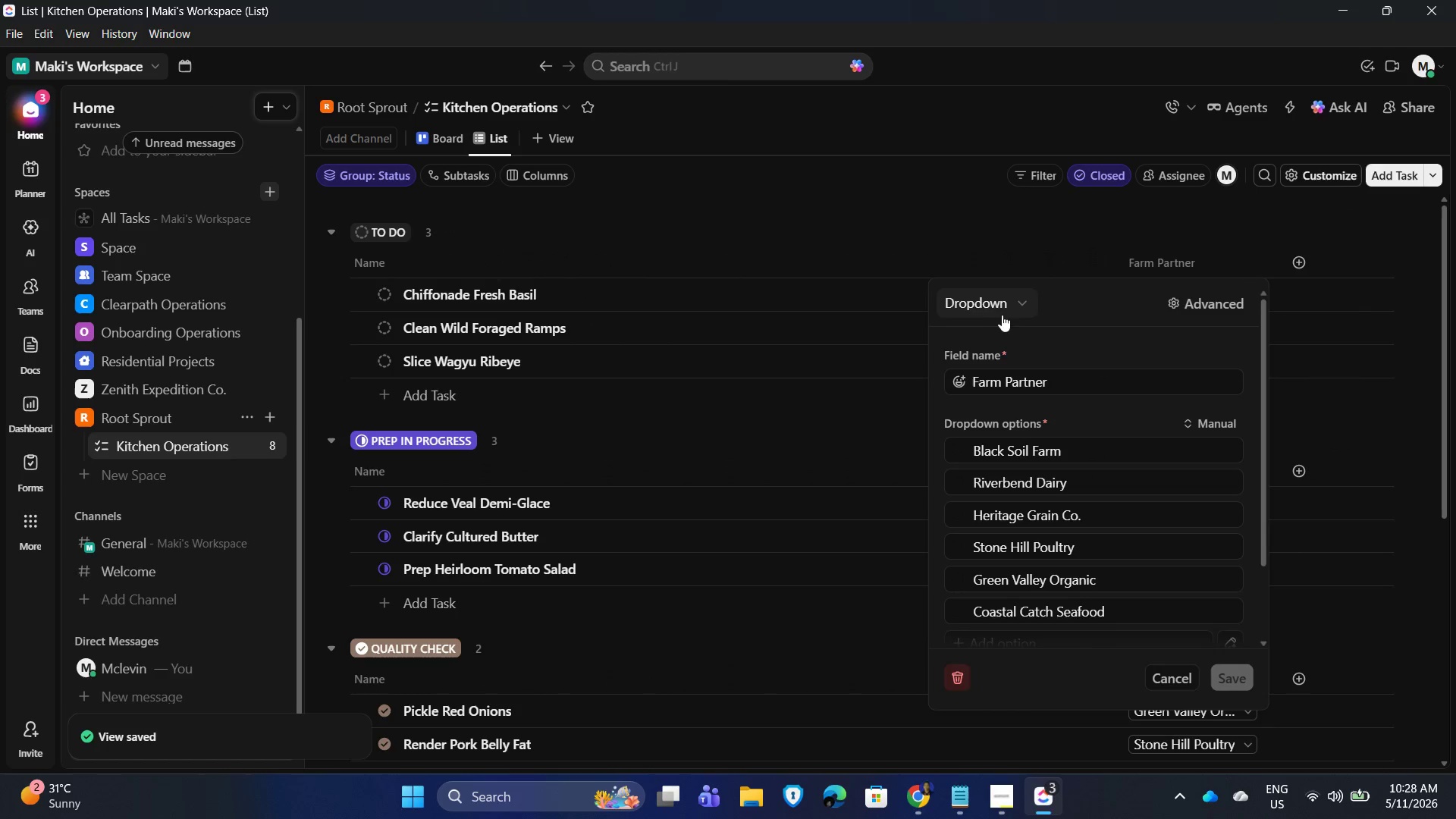 
left_click([980, 297])
 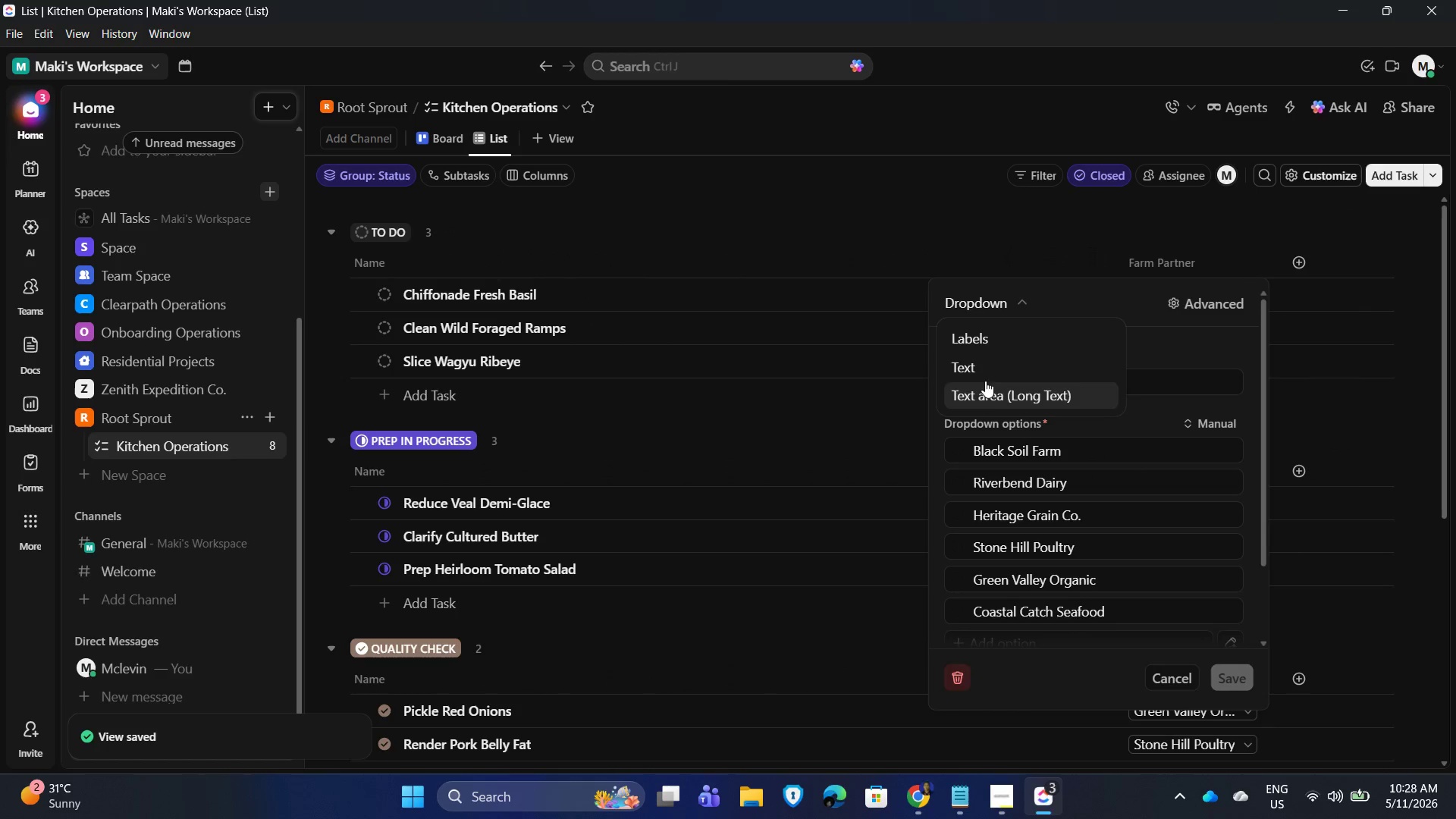 
left_click([987, 369])
 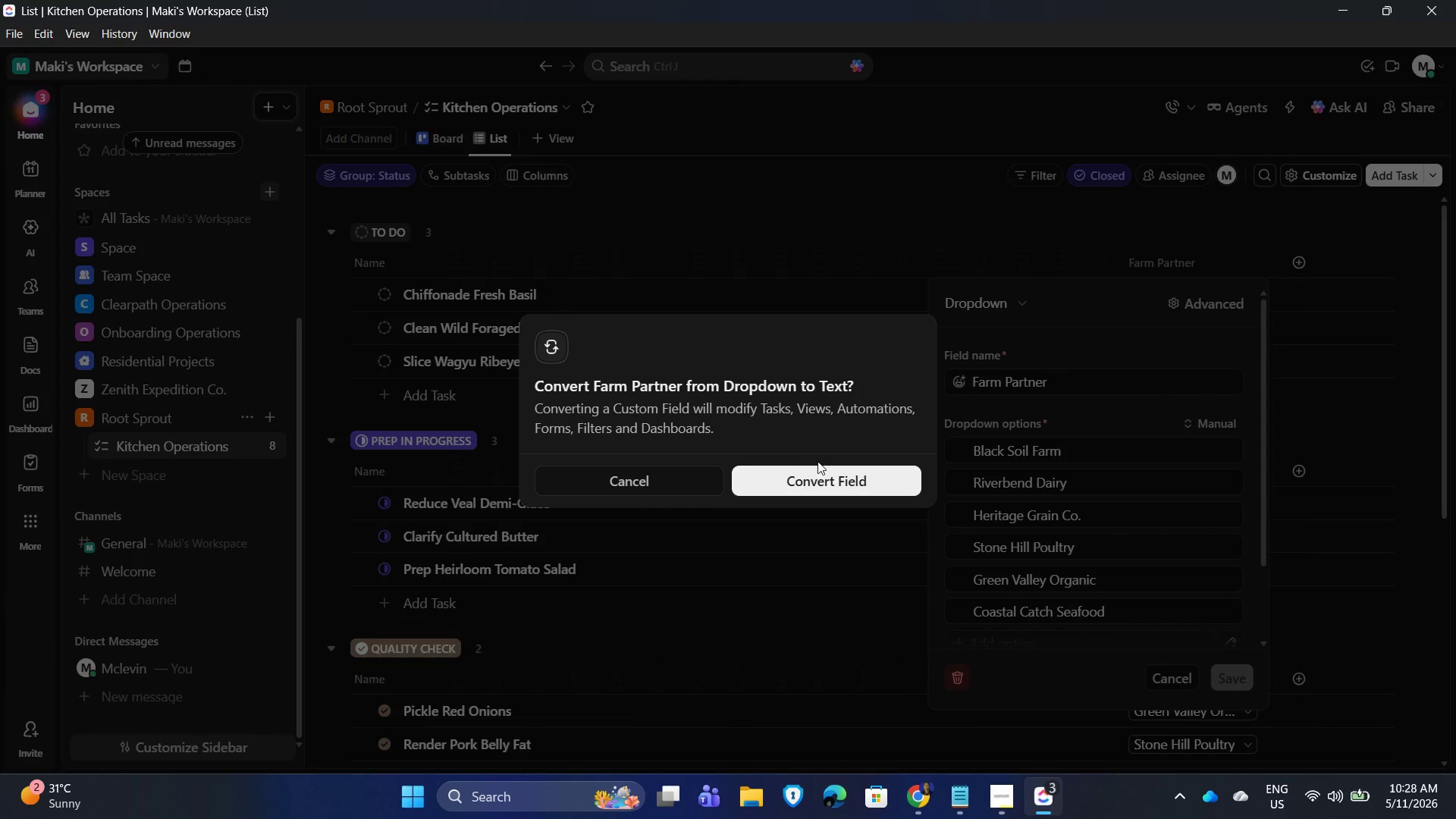 
left_click([812, 486])
 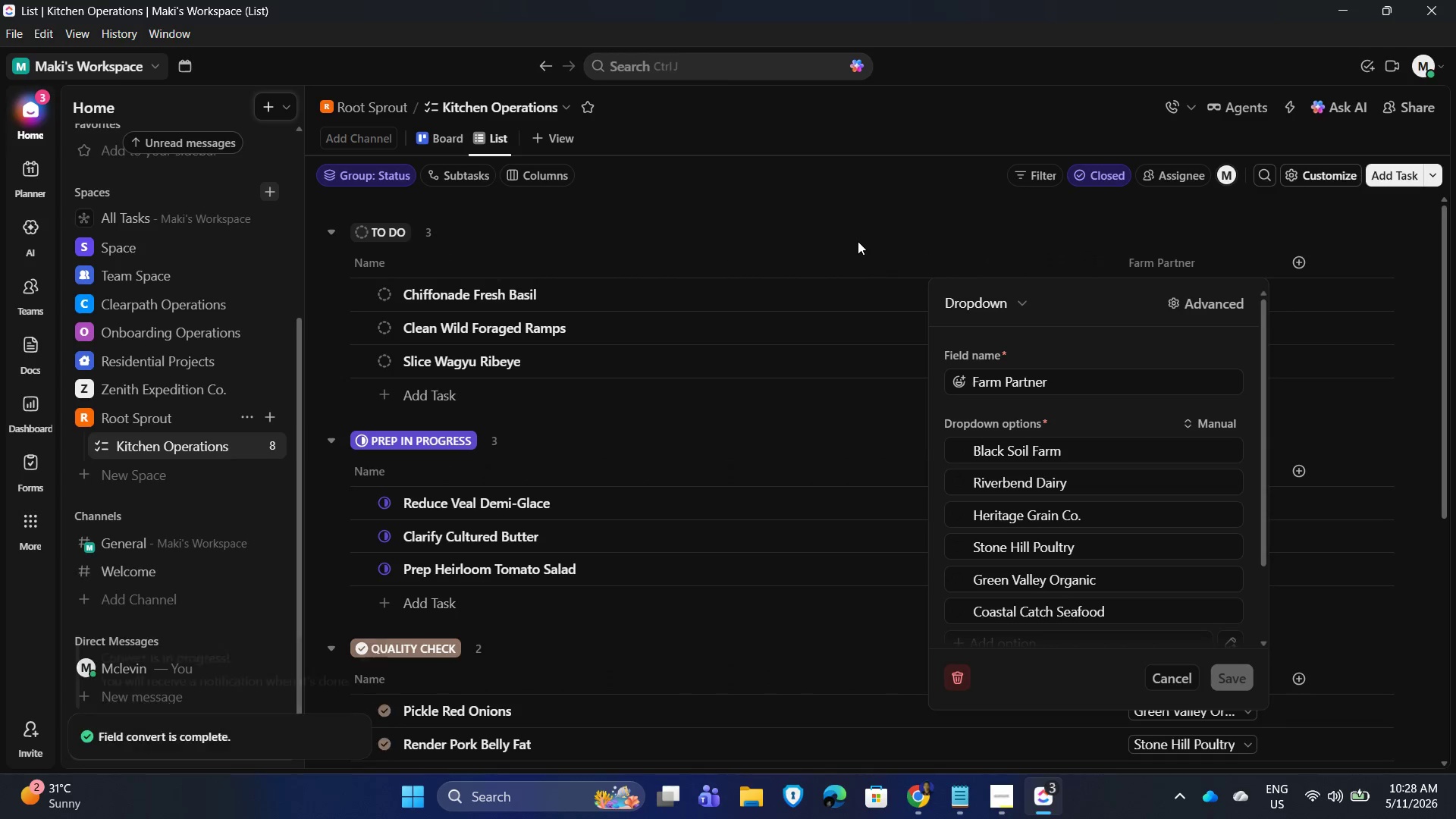 
left_click([858, 241])
 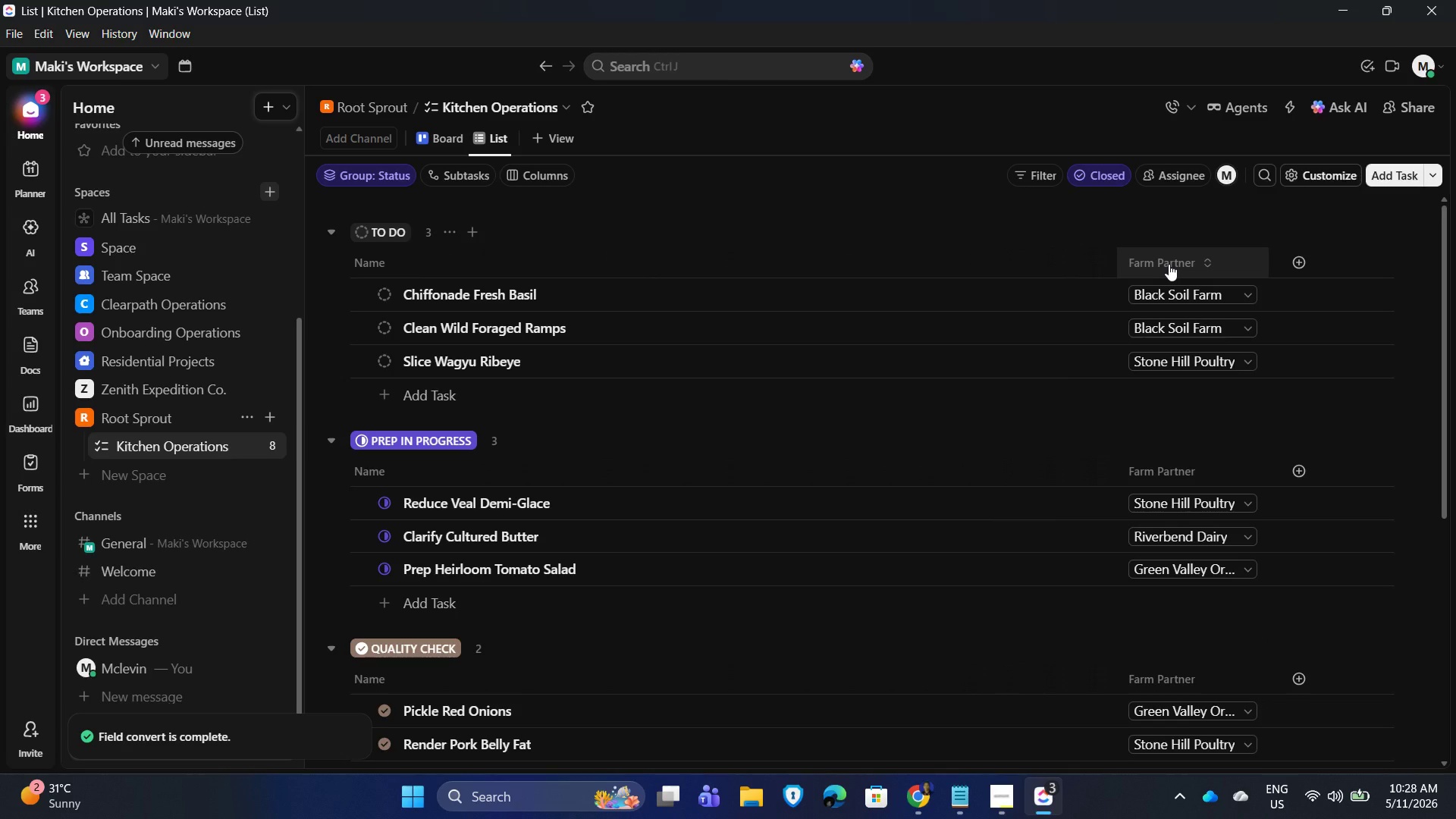 
left_click([1169, 264])
 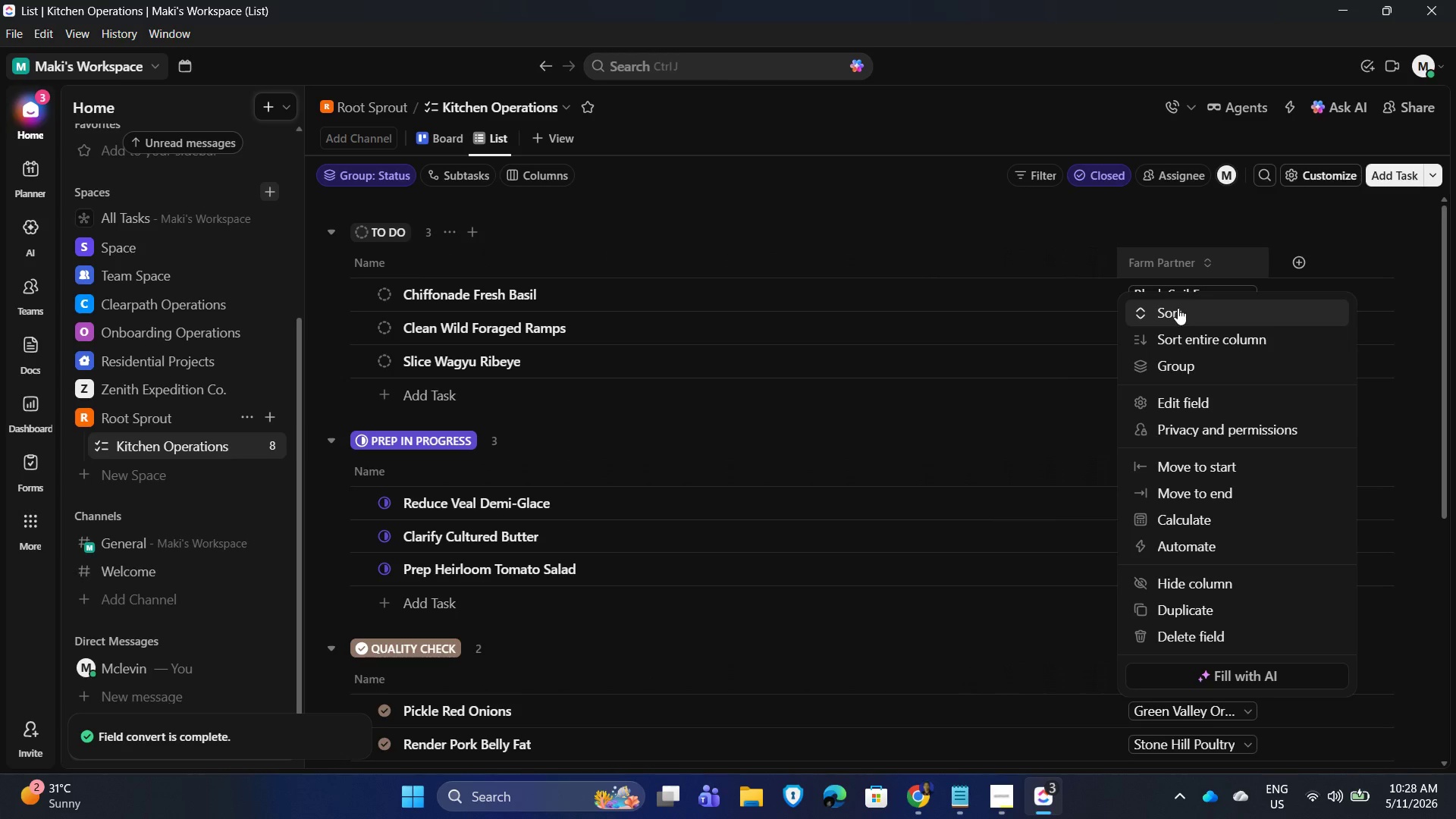 
mouse_move([1175, 399])
 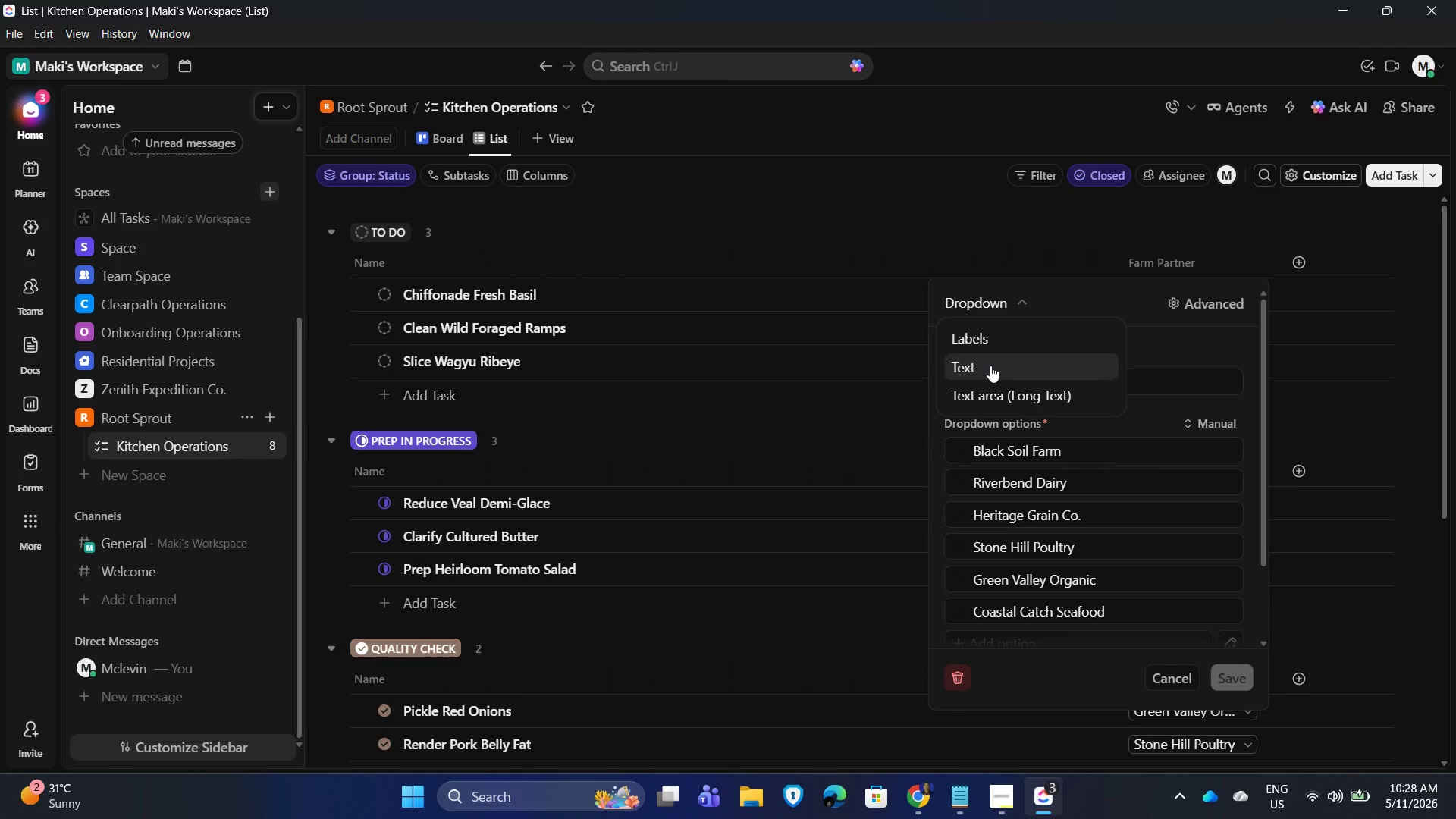 
left_click([990, 366])
 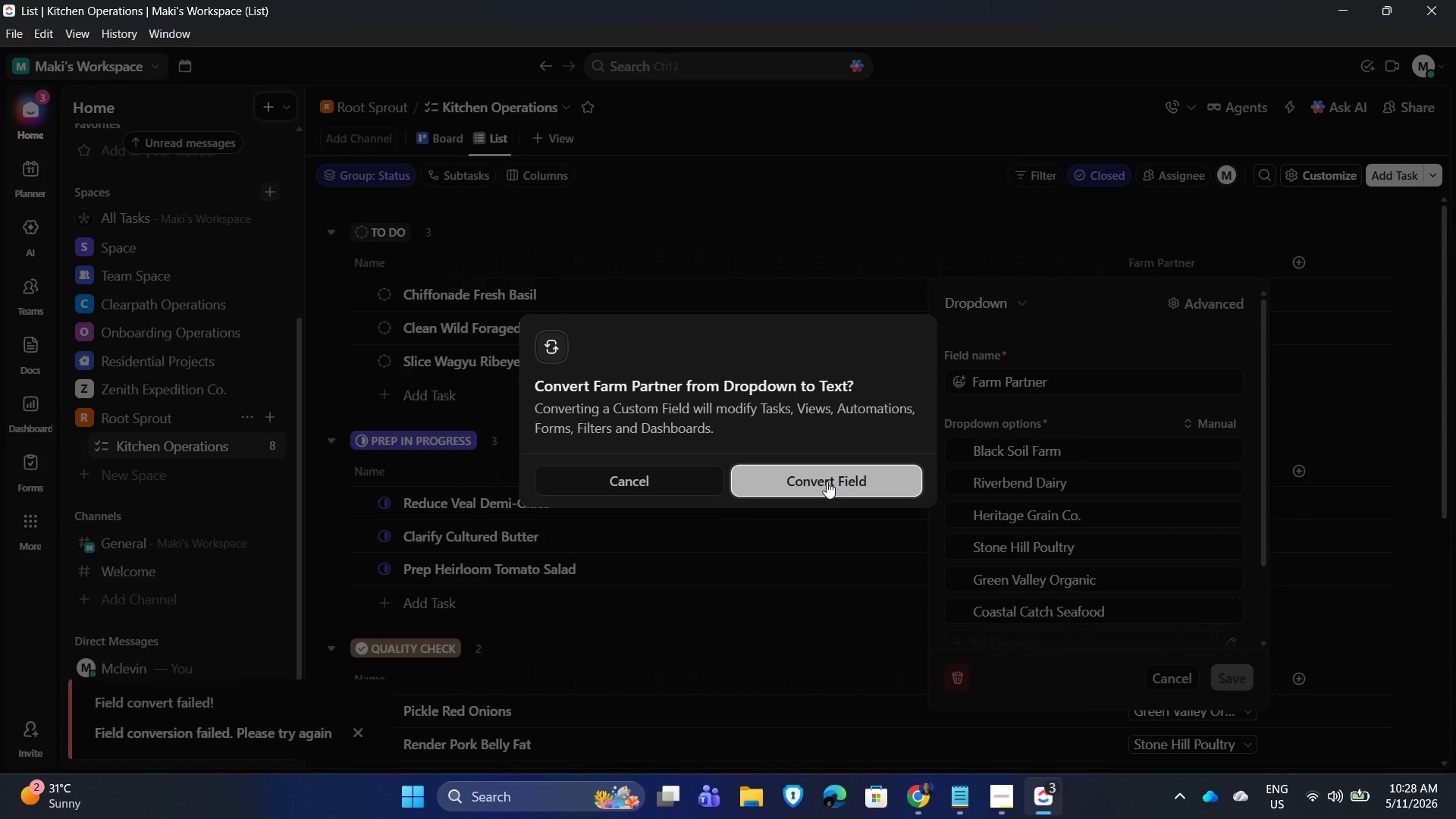 
left_click([820, 475])
 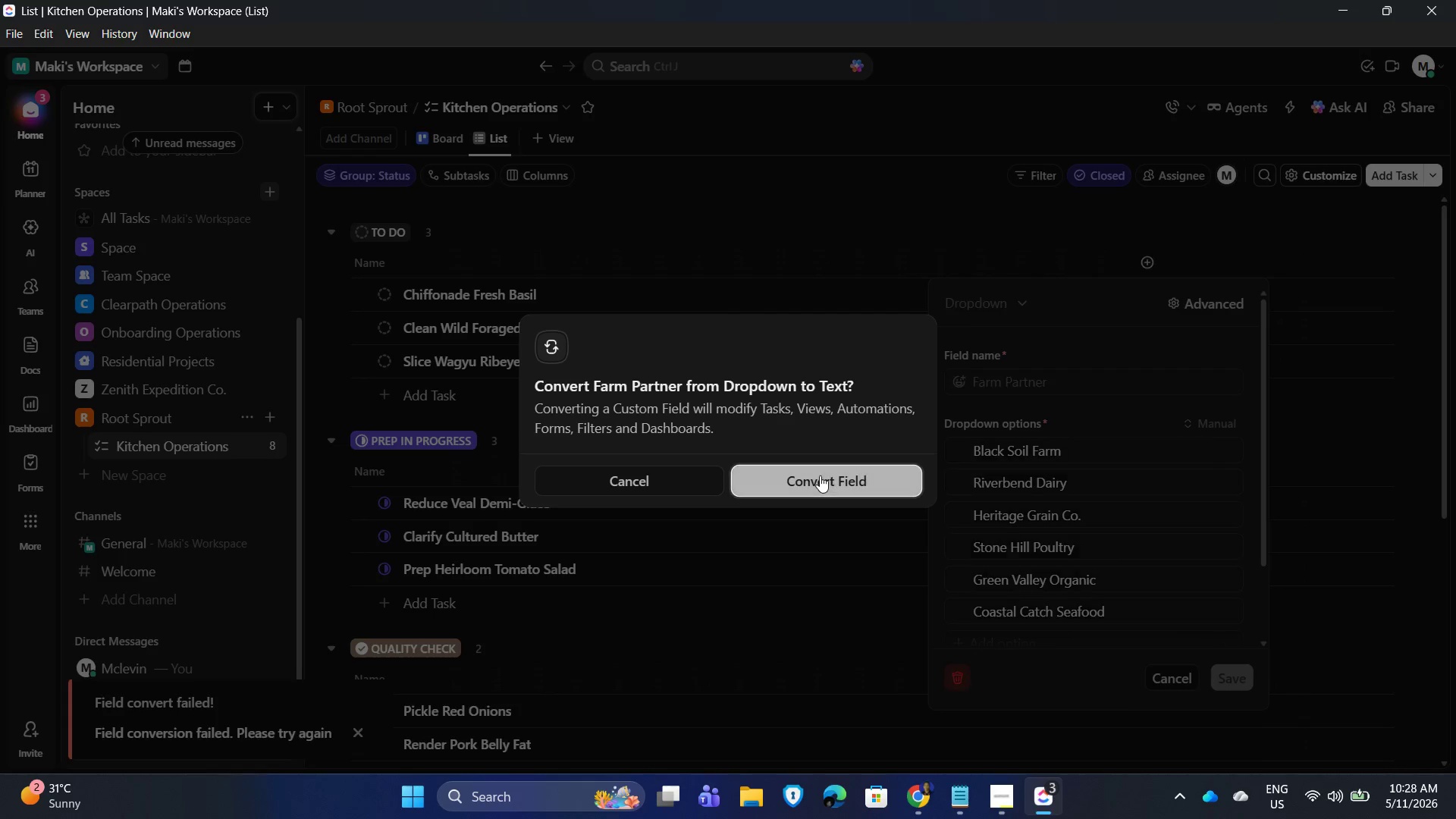 
double_click([820, 475])
 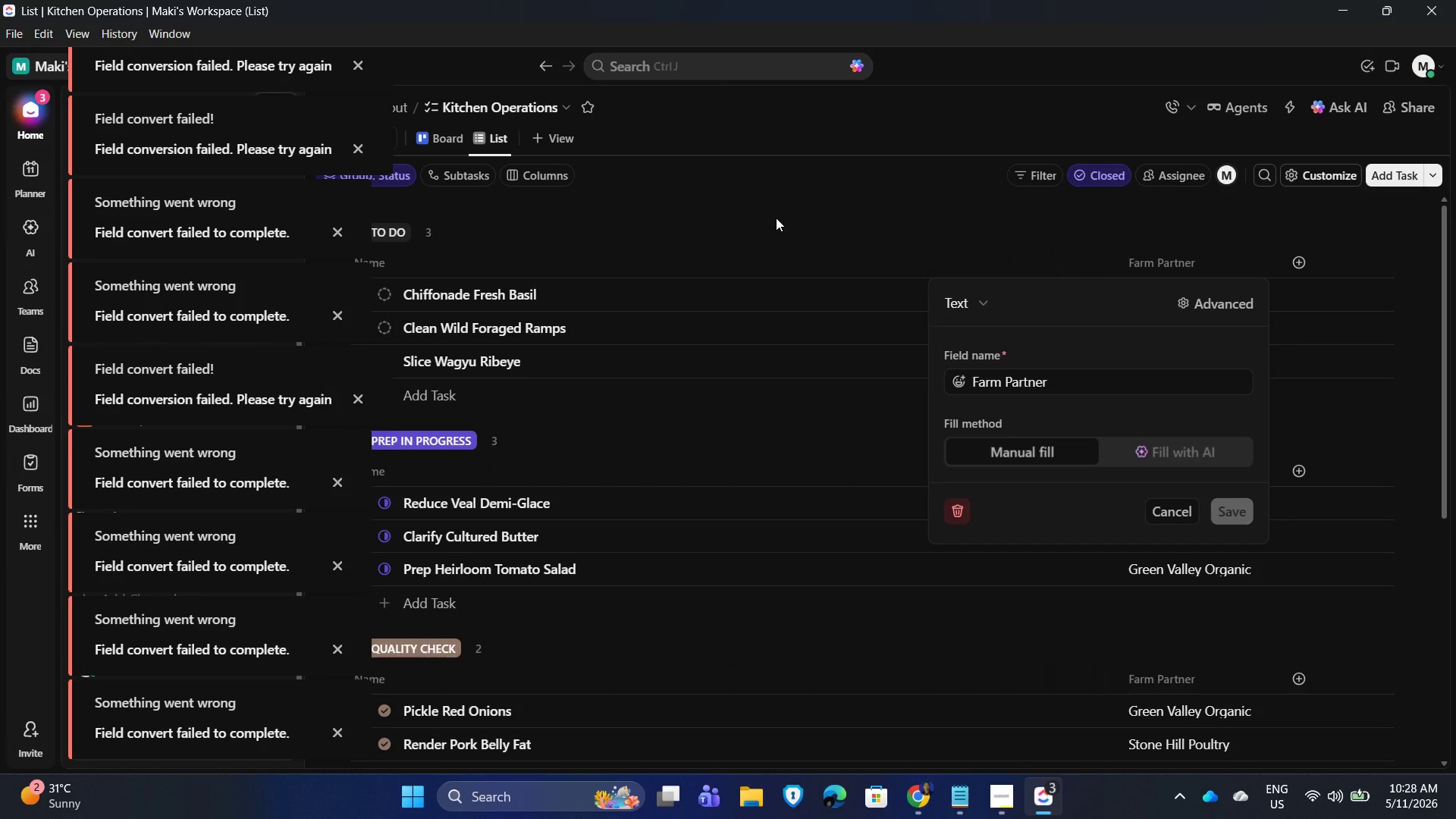 
left_click([776, 218])
 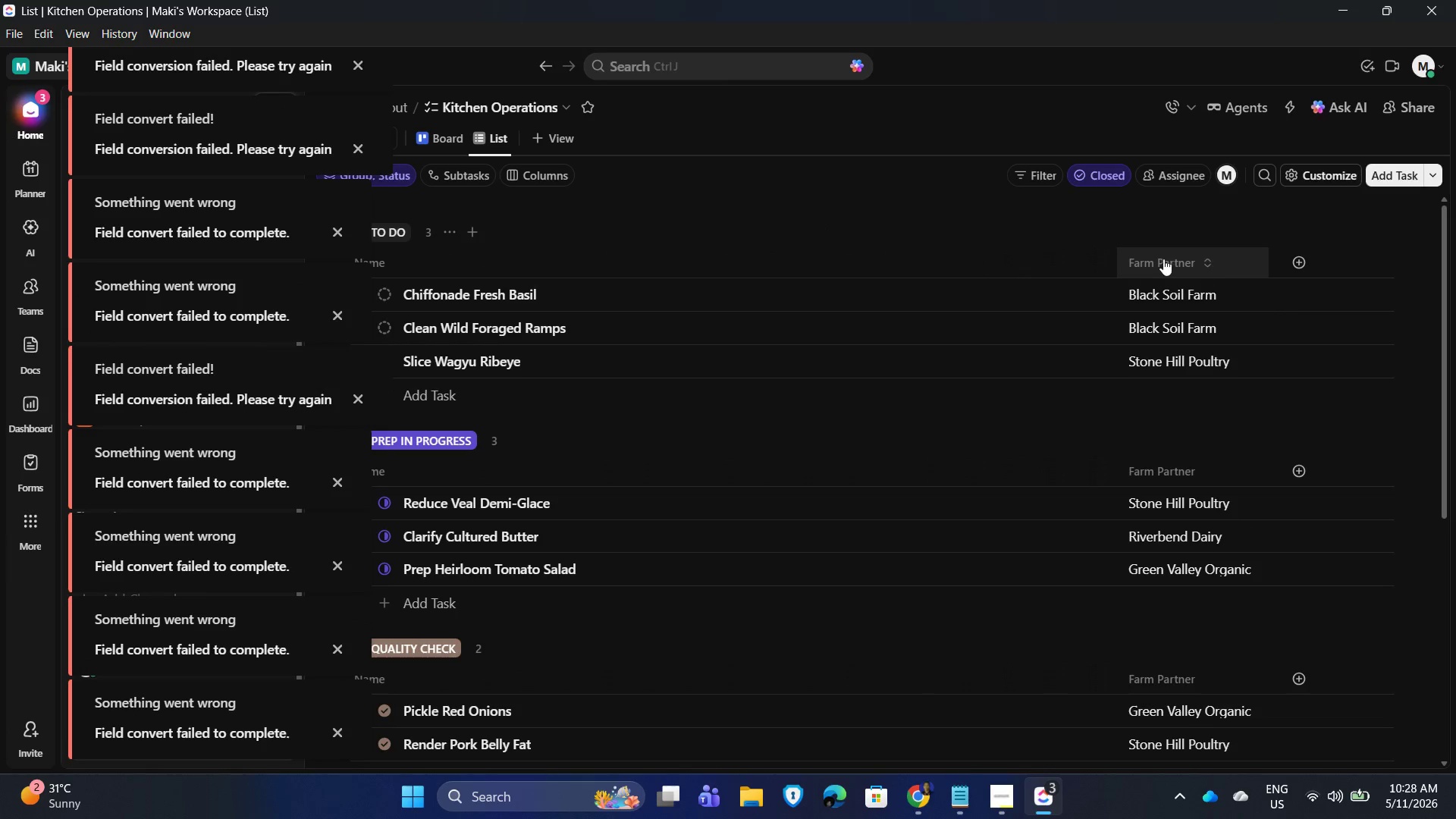 
left_click([1157, 259])
 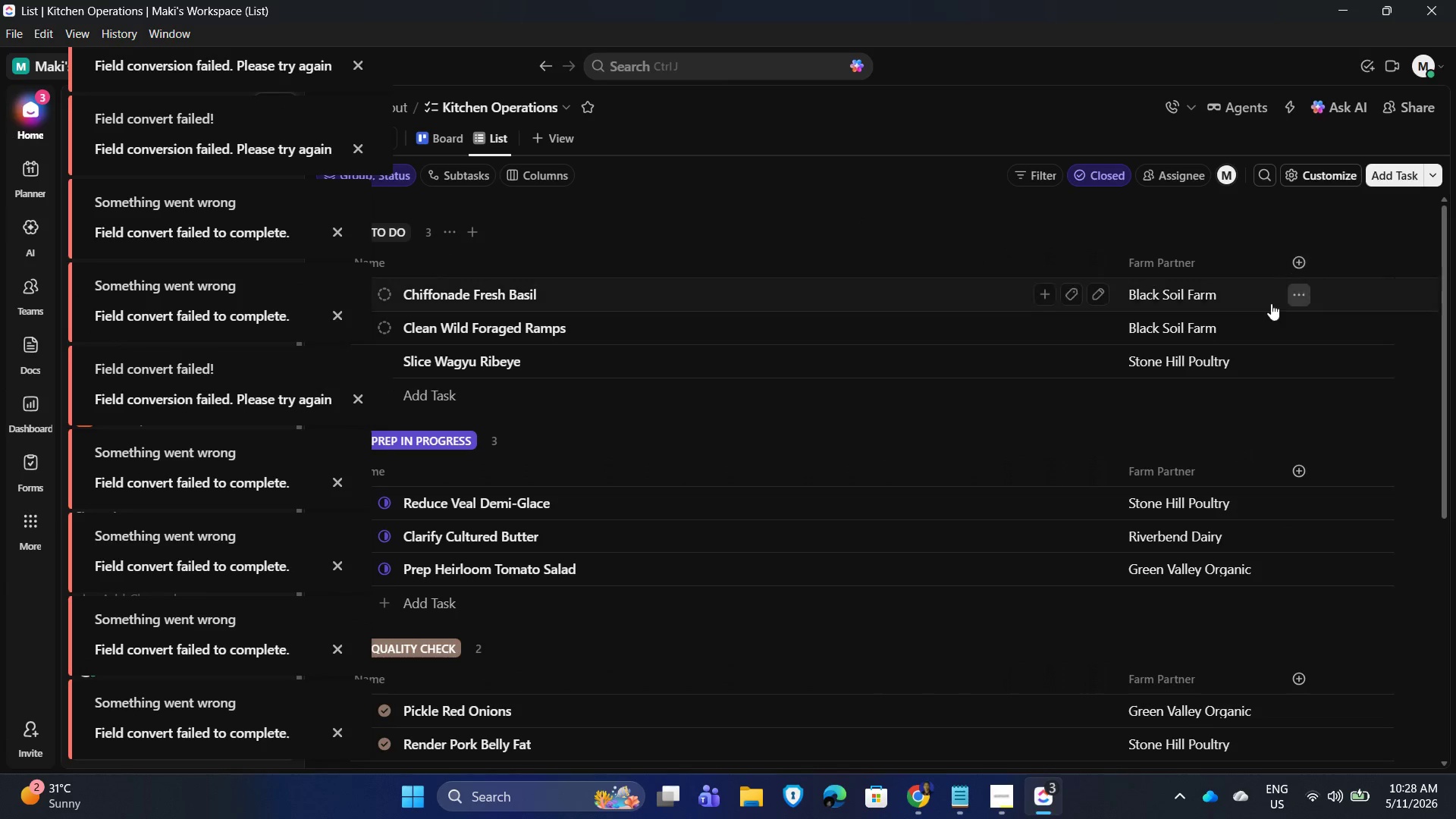 
left_click([987, 800])